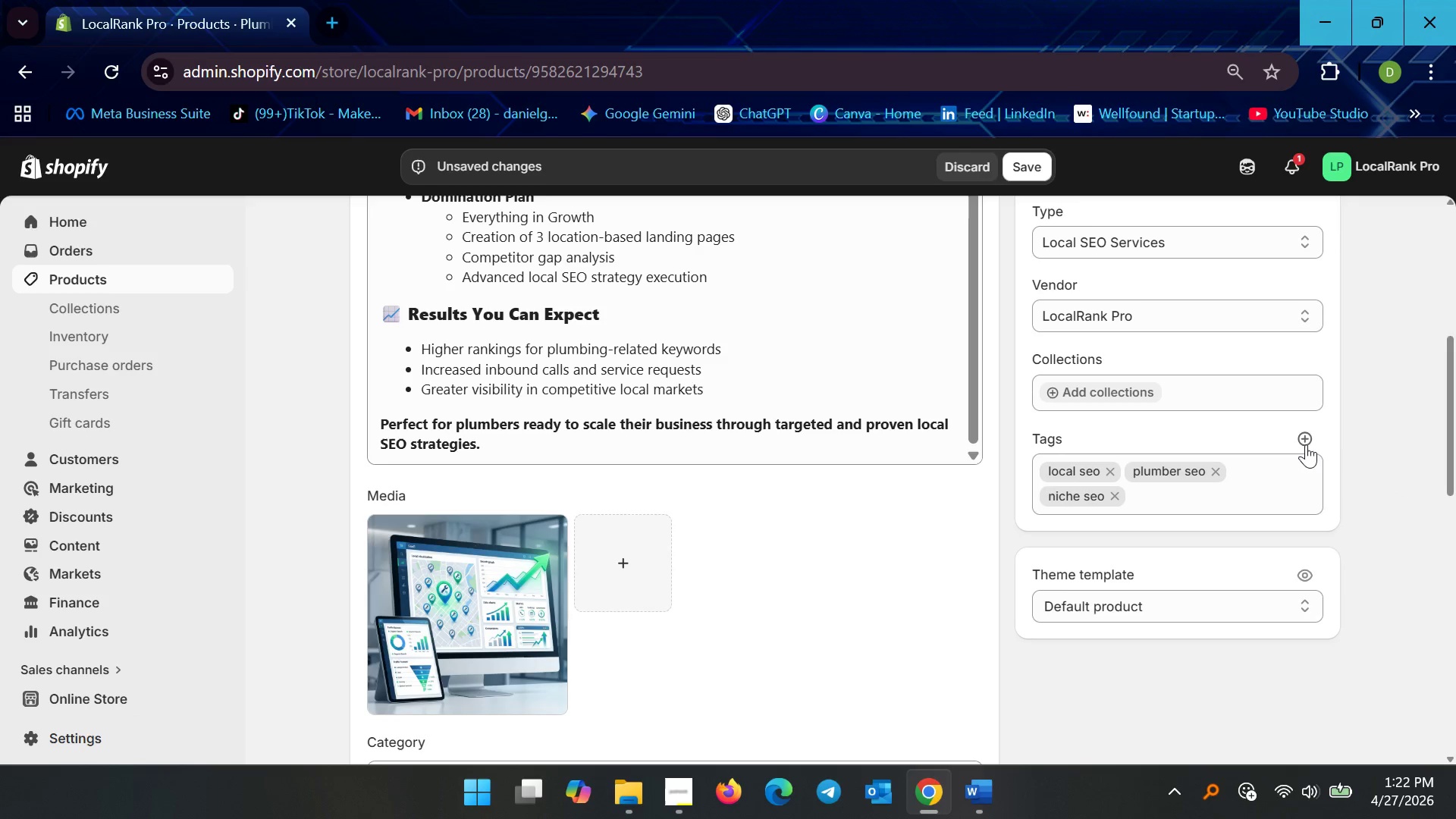 
left_click([1306, 444])
 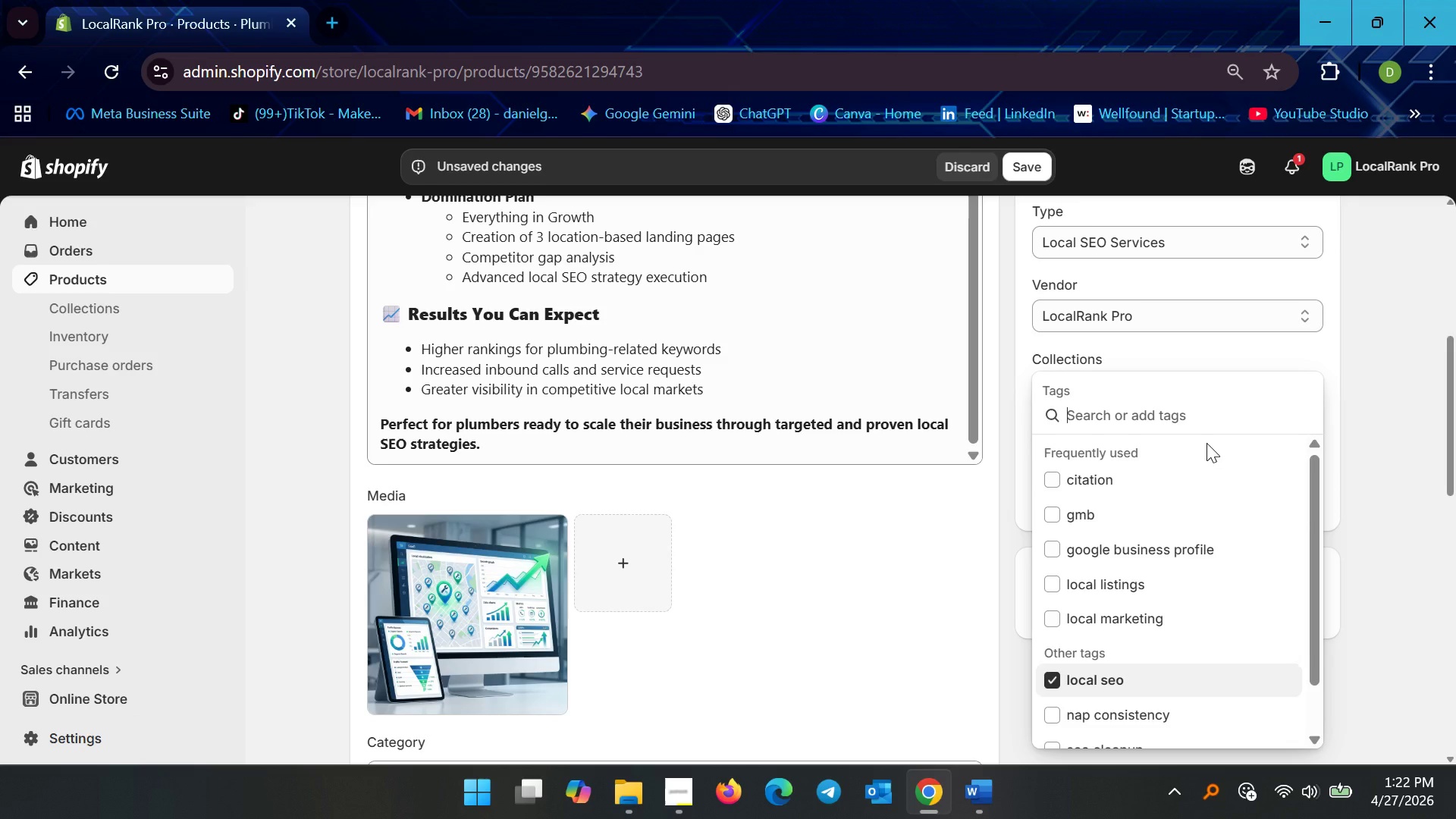 
type(contractor marketing)
 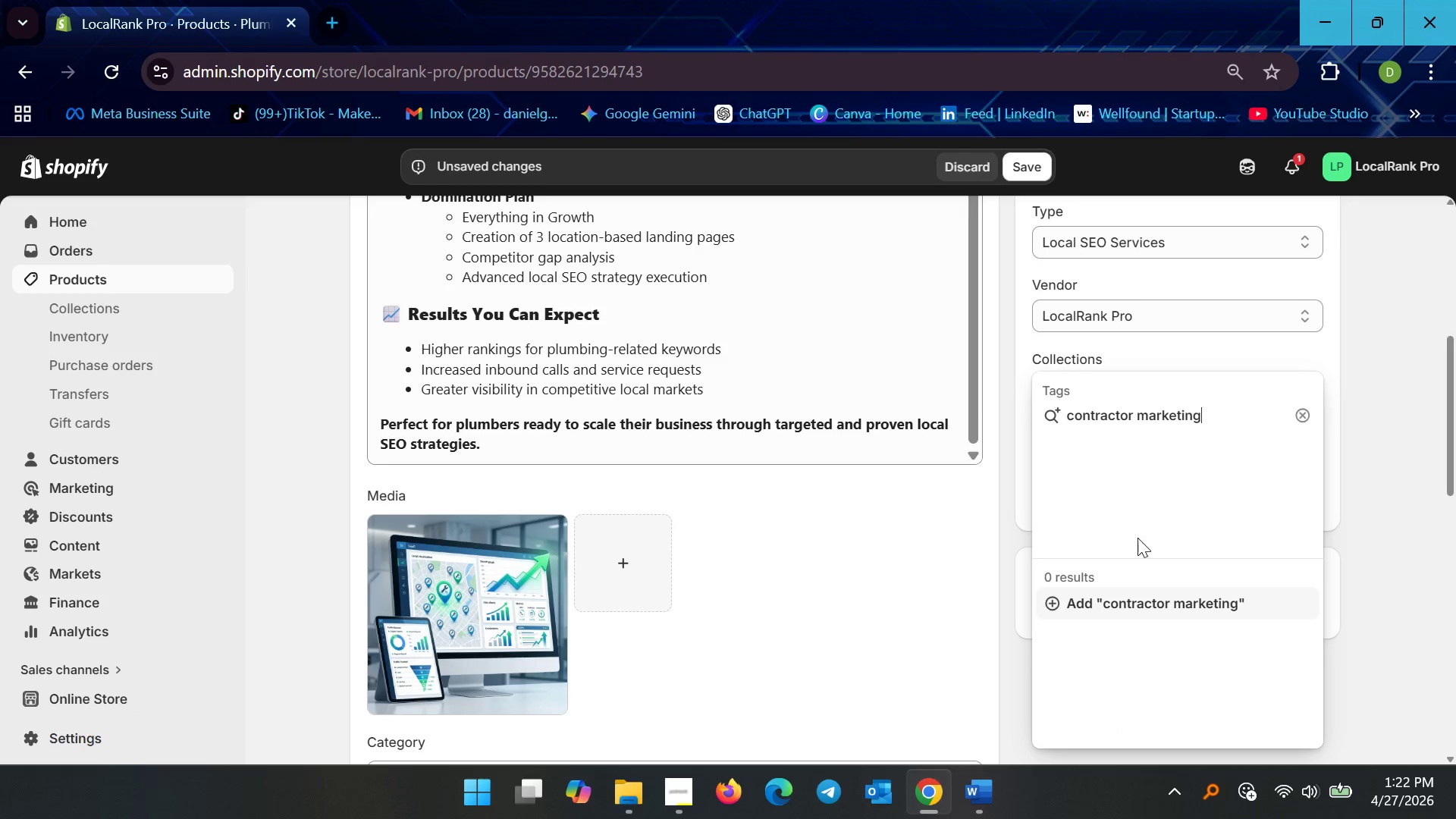 
left_click([1138, 612])
 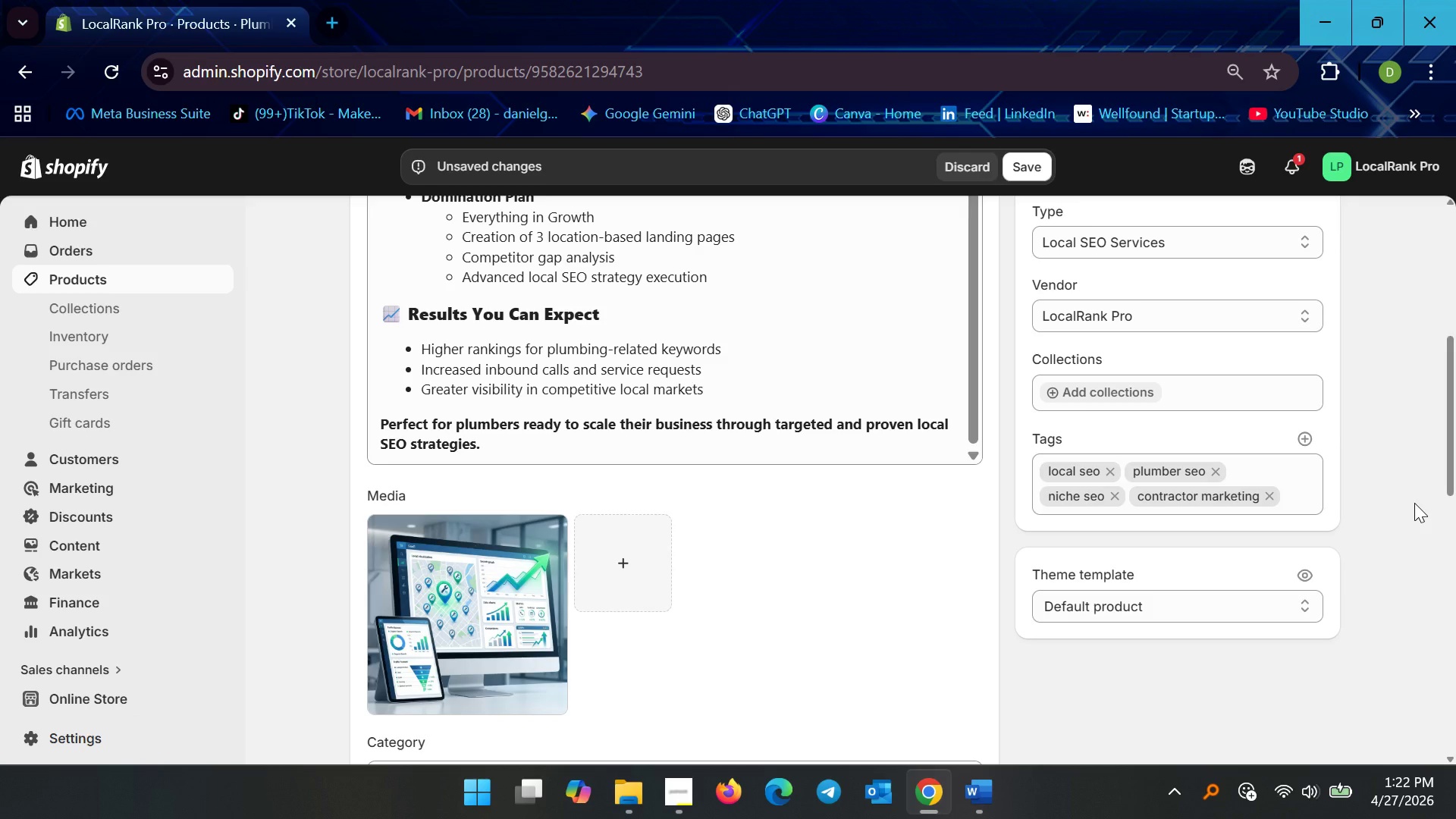 
wait(5.34)
 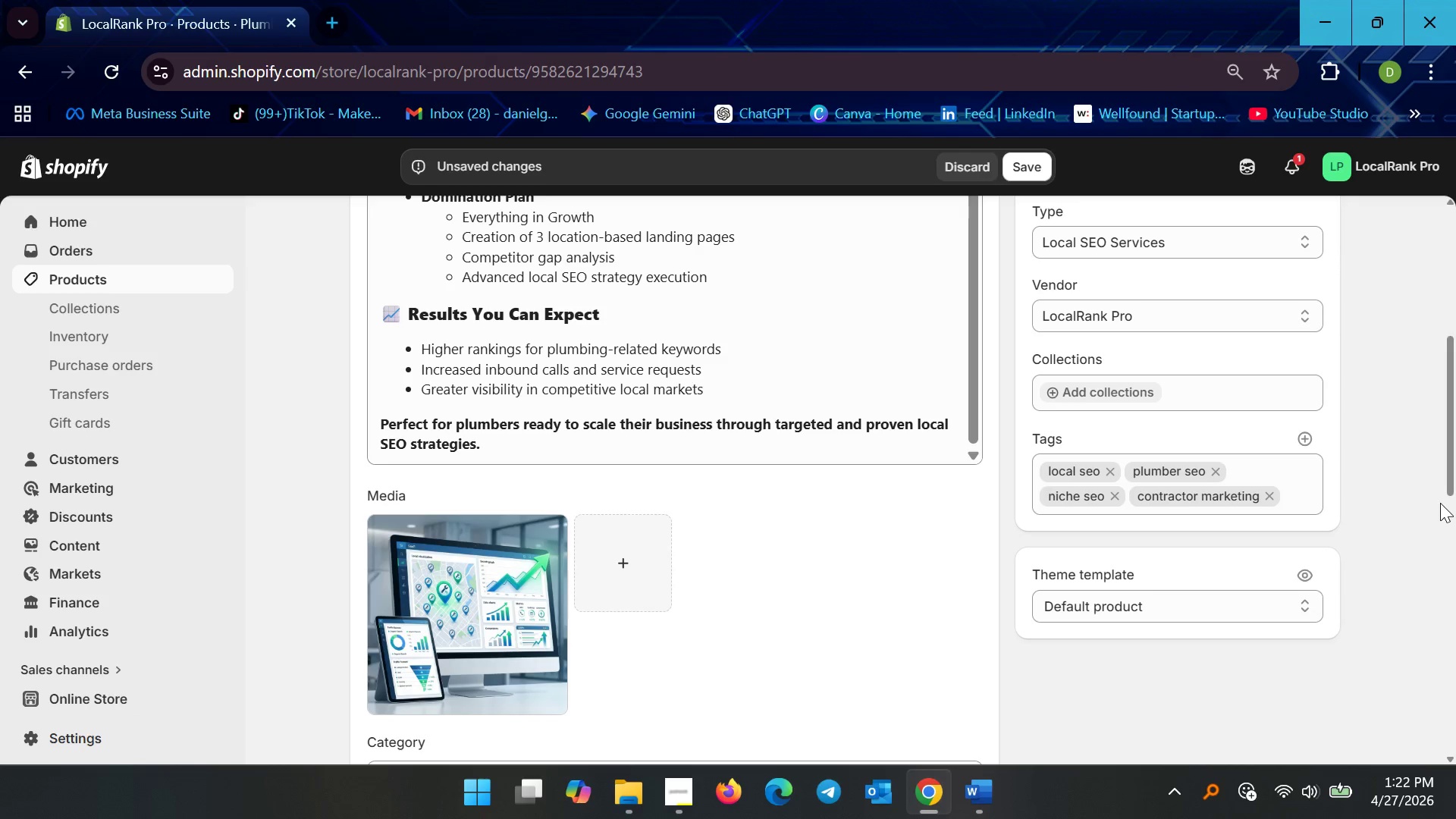 
left_click([1392, 508])
 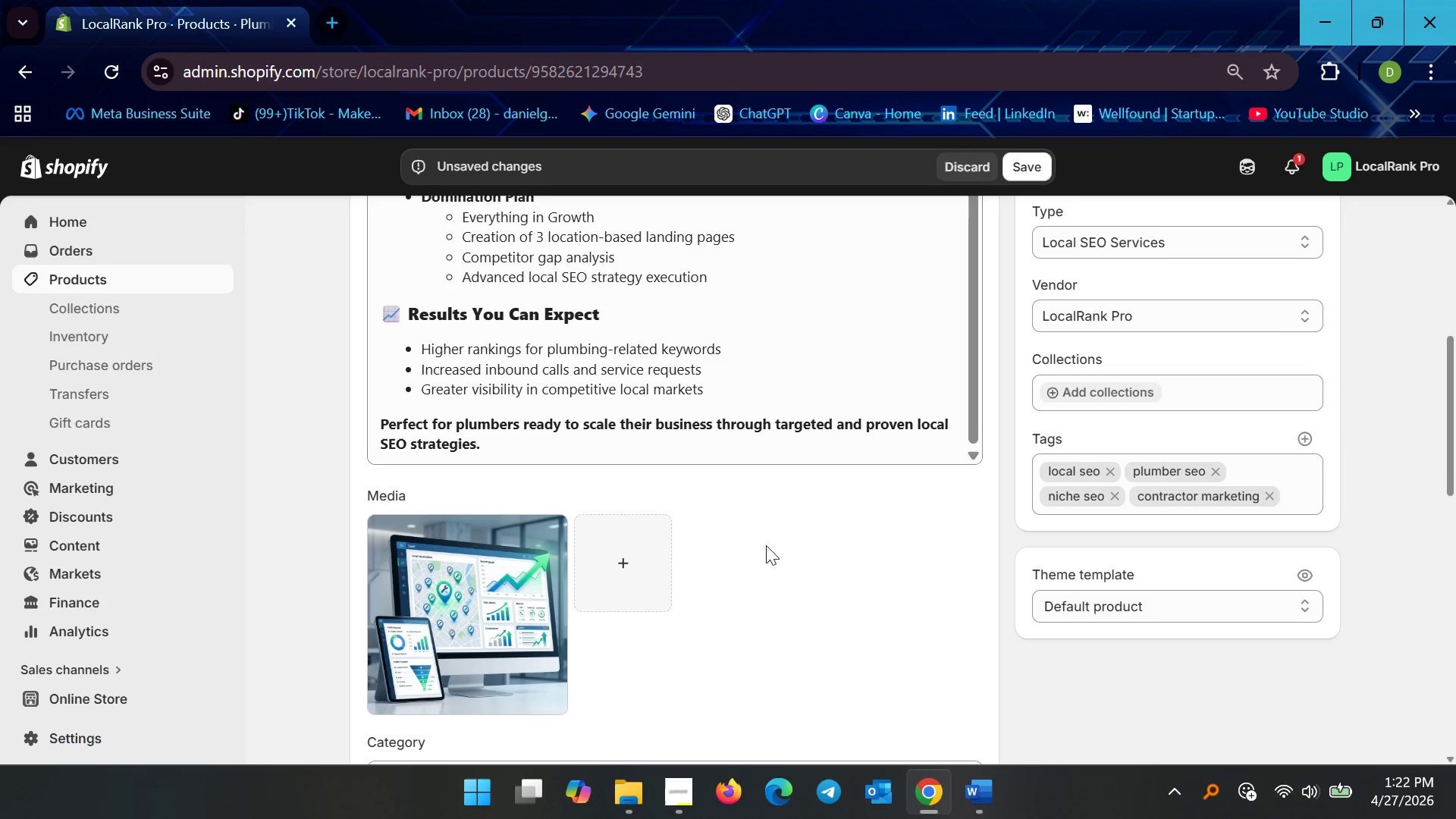 
scroll: coordinate [494, 526], scroll_direction: down, amount: 10.0
 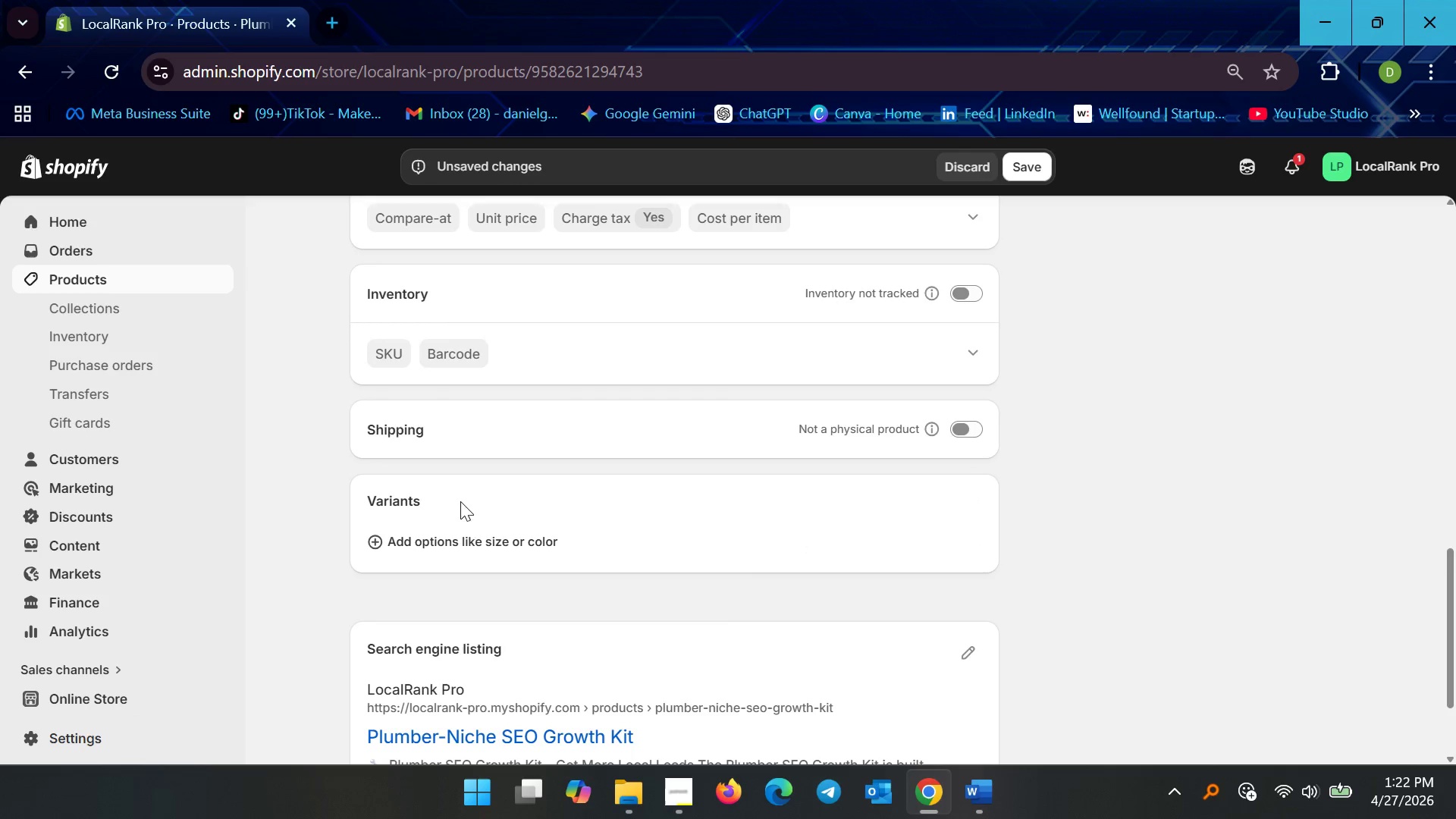 
left_click([466, 538])
 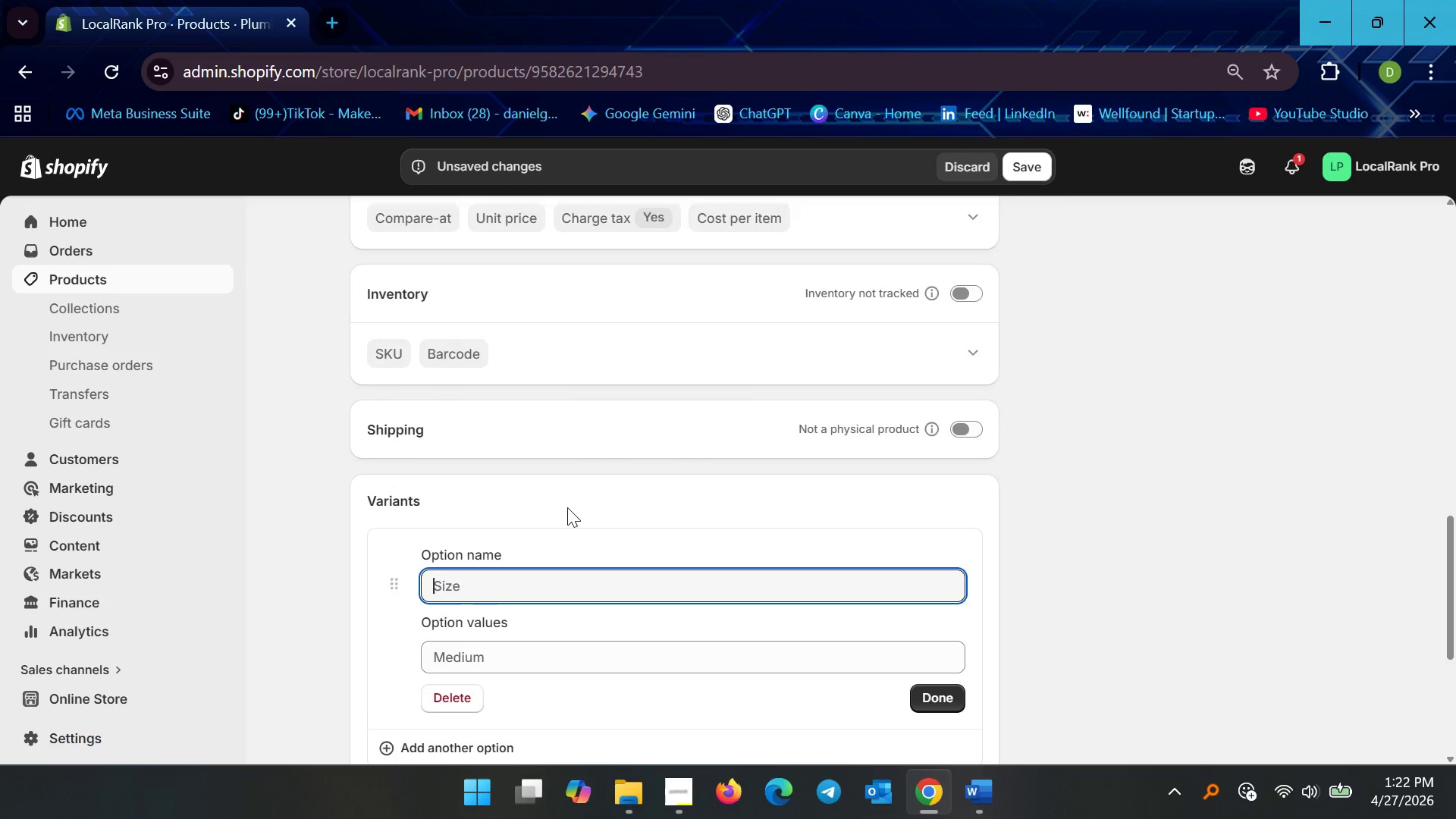 
scroll: coordinate [567, 511], scroll_direction: down, amount: 2.0
 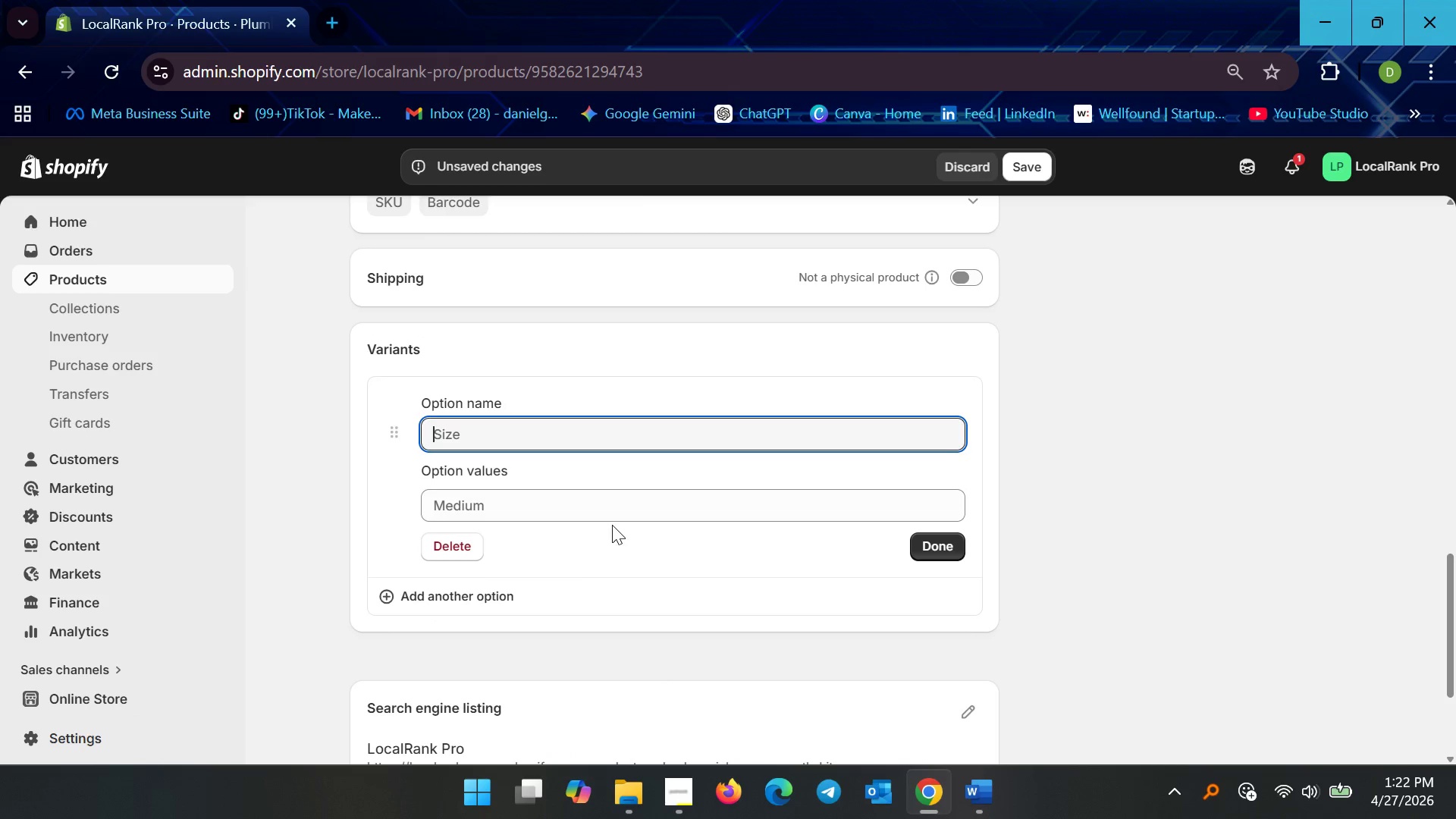 
type(Plan)
 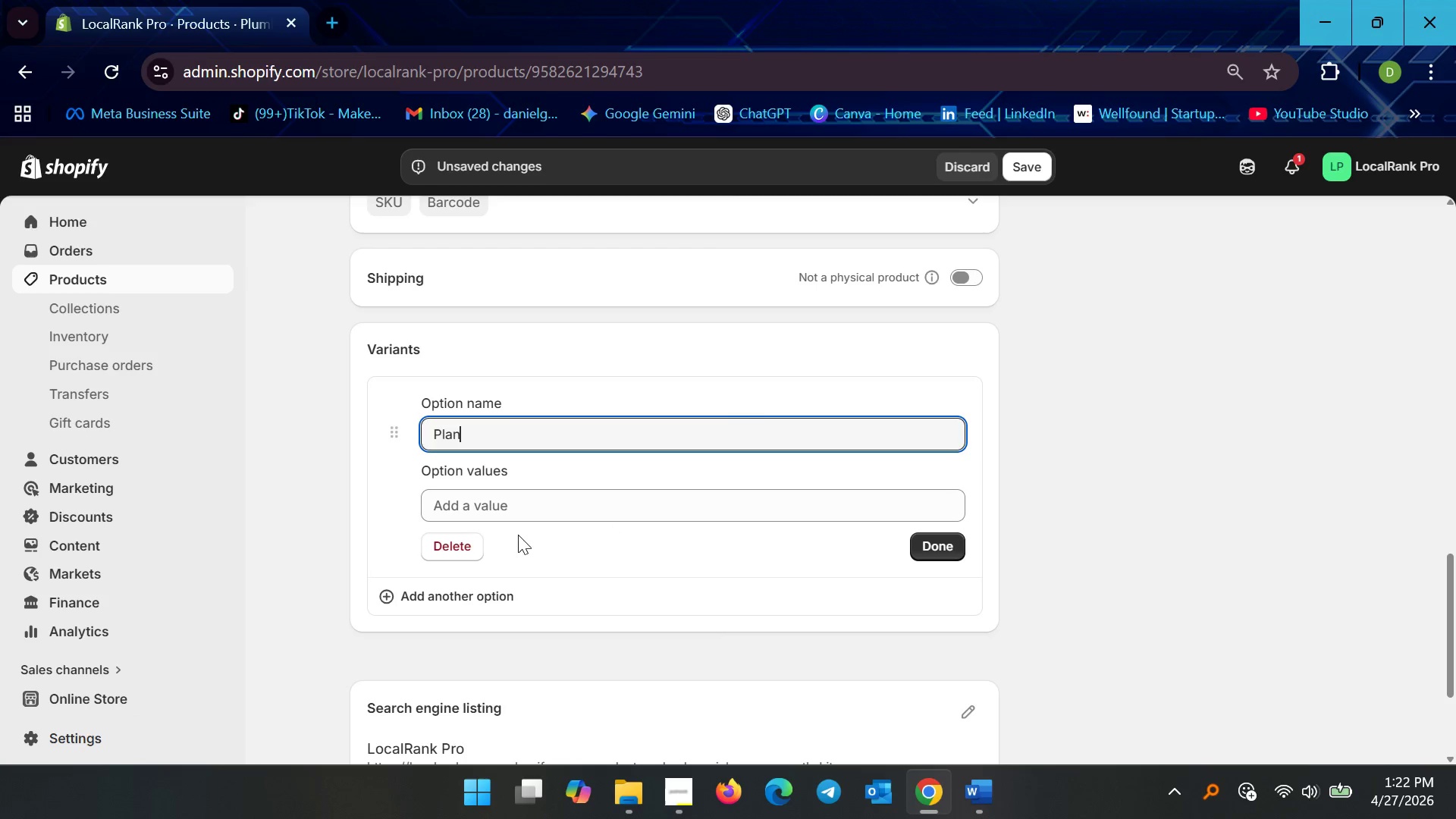 
left_click([515, 518])
 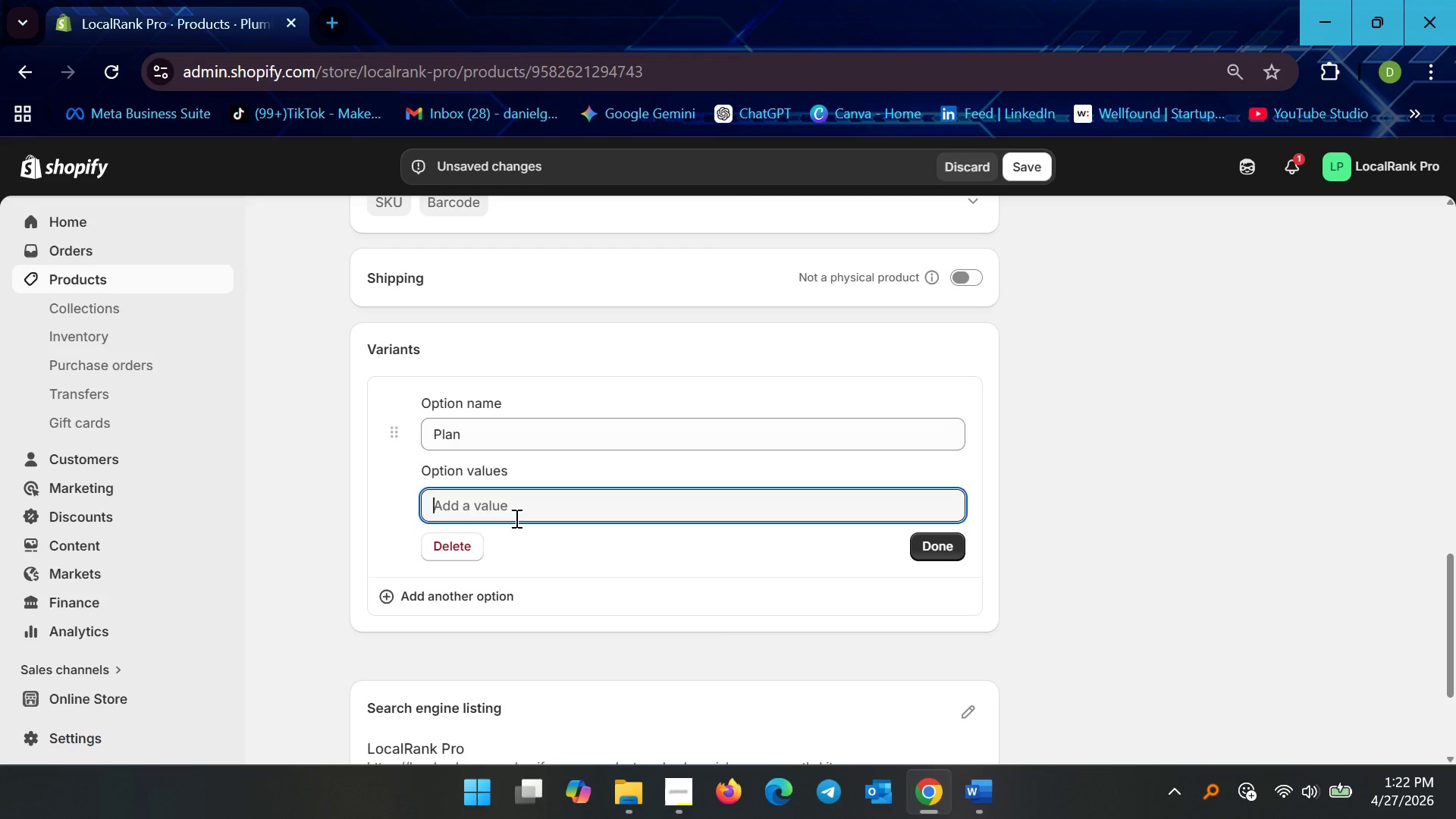 
type(Standard)
 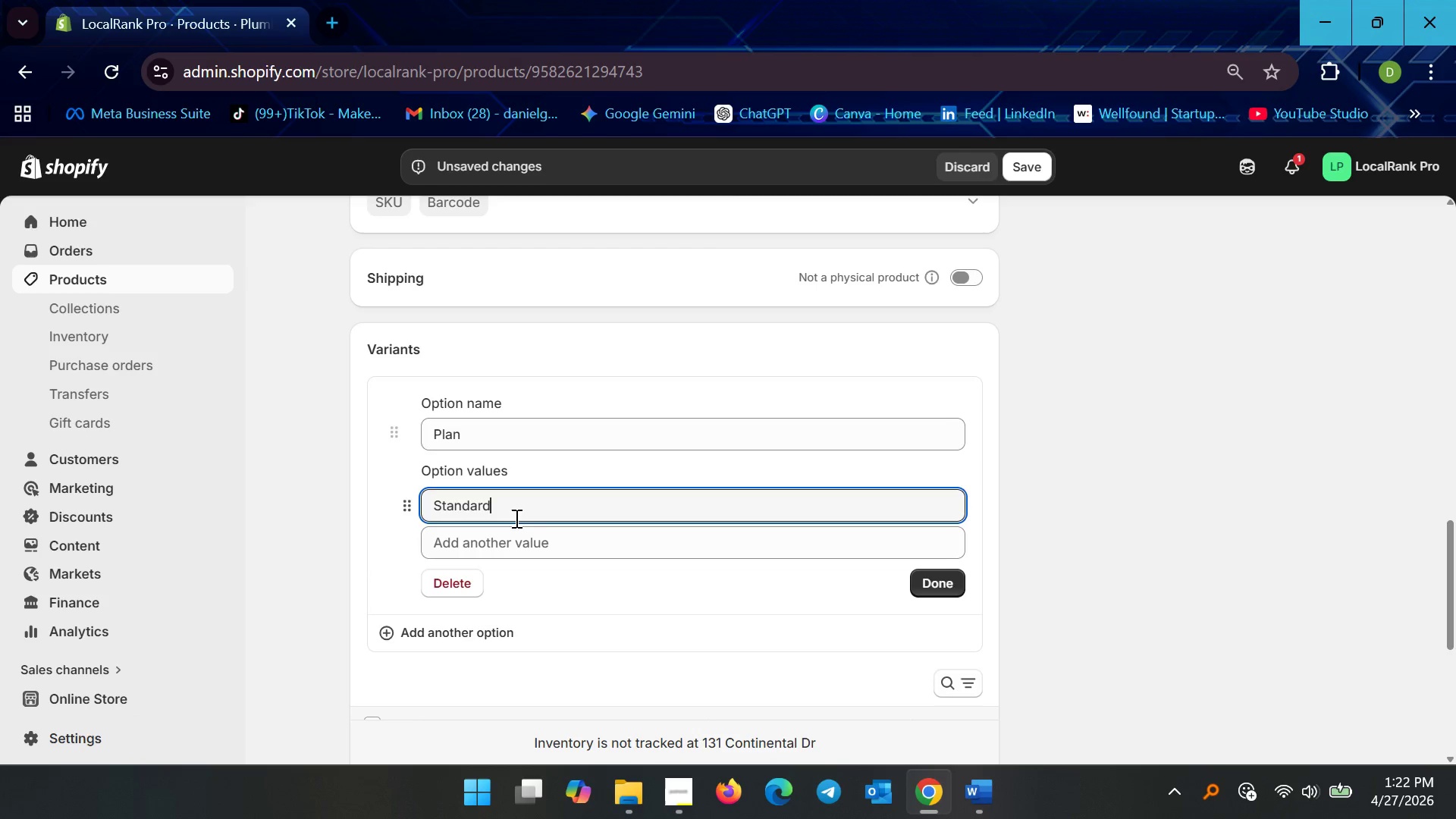 
wait(6.03)
 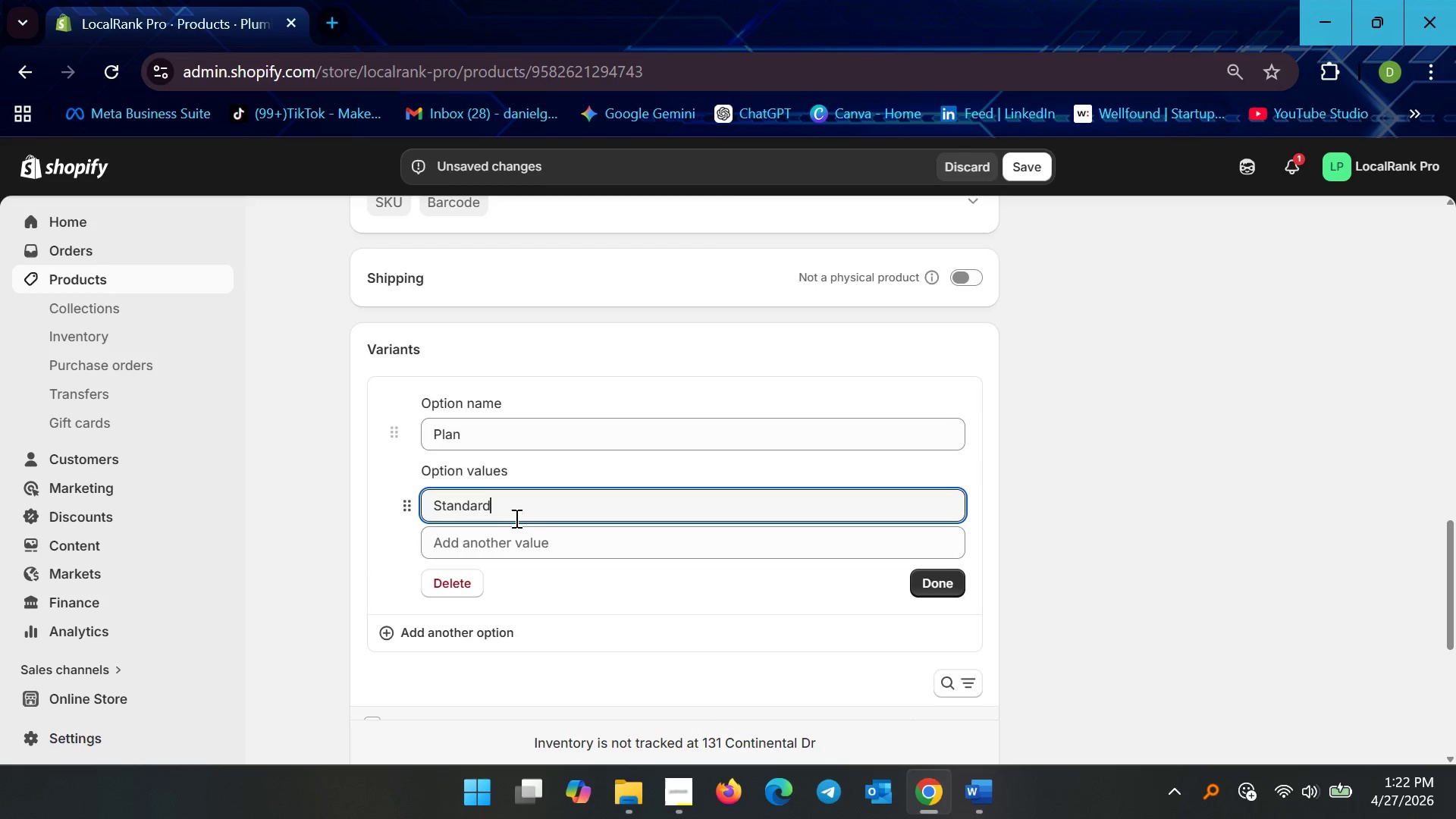 
key(Enter)
 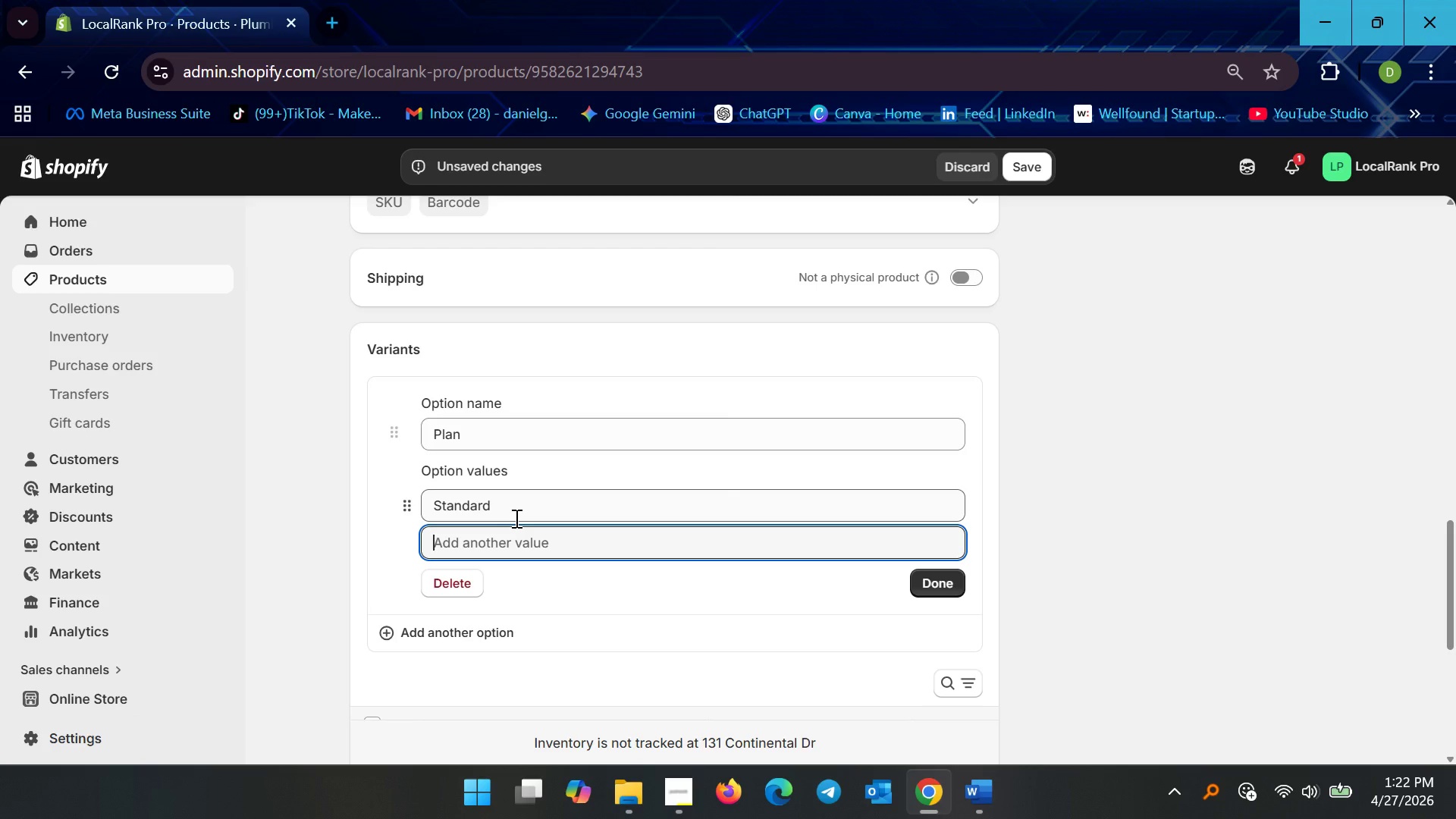 
type(GROwth)
 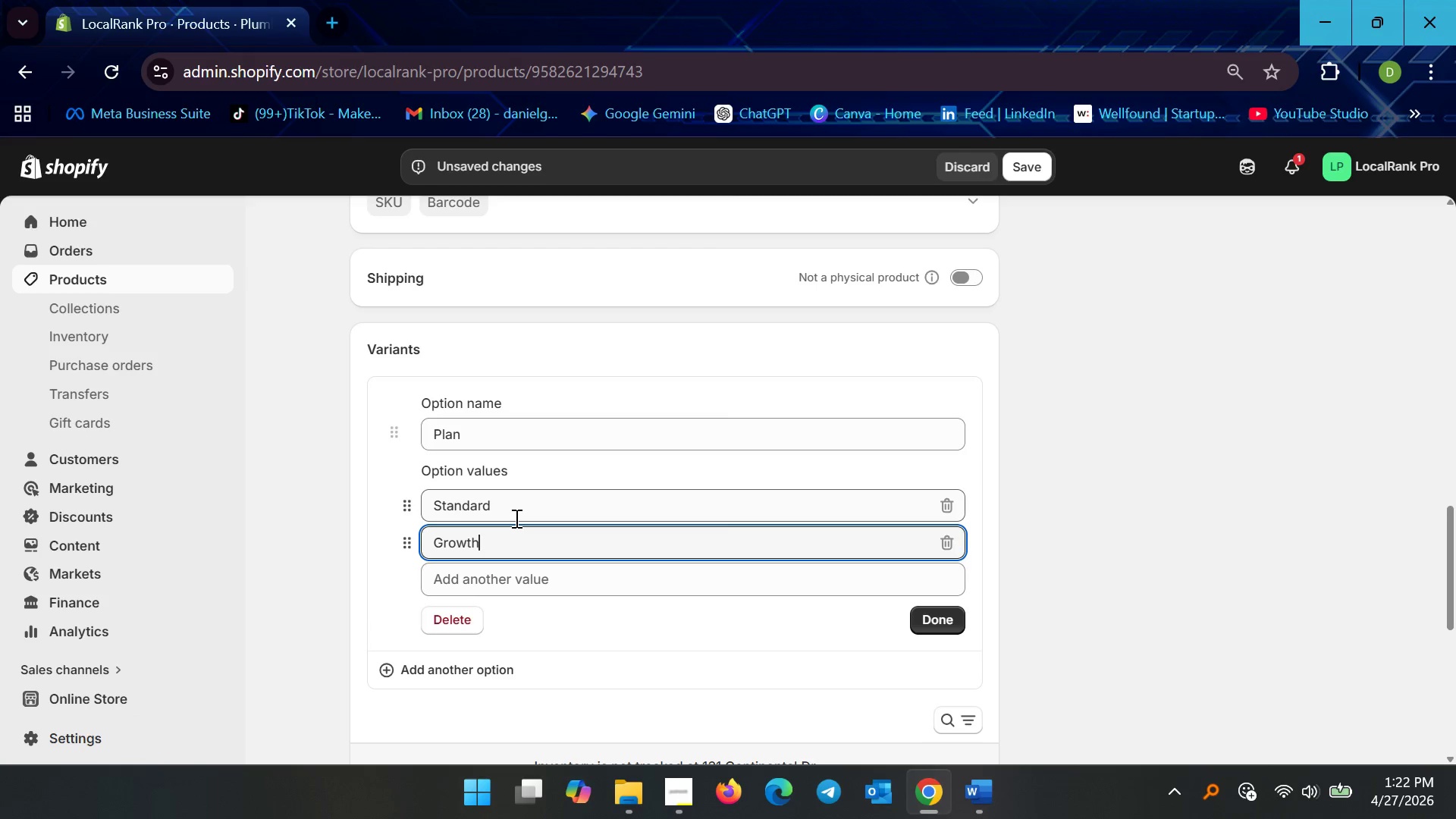 
key(Enter)
 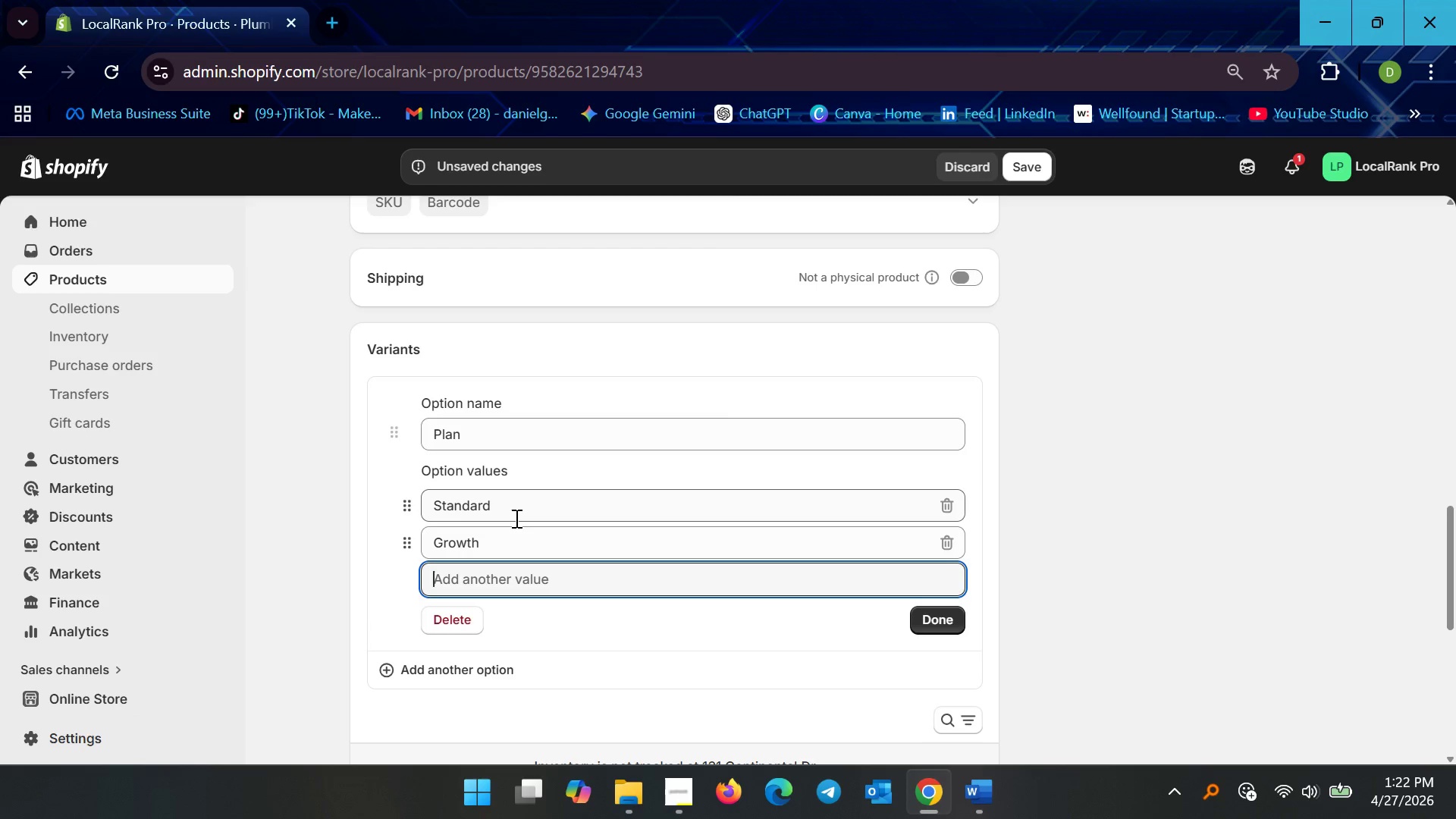 
type(Domination)
 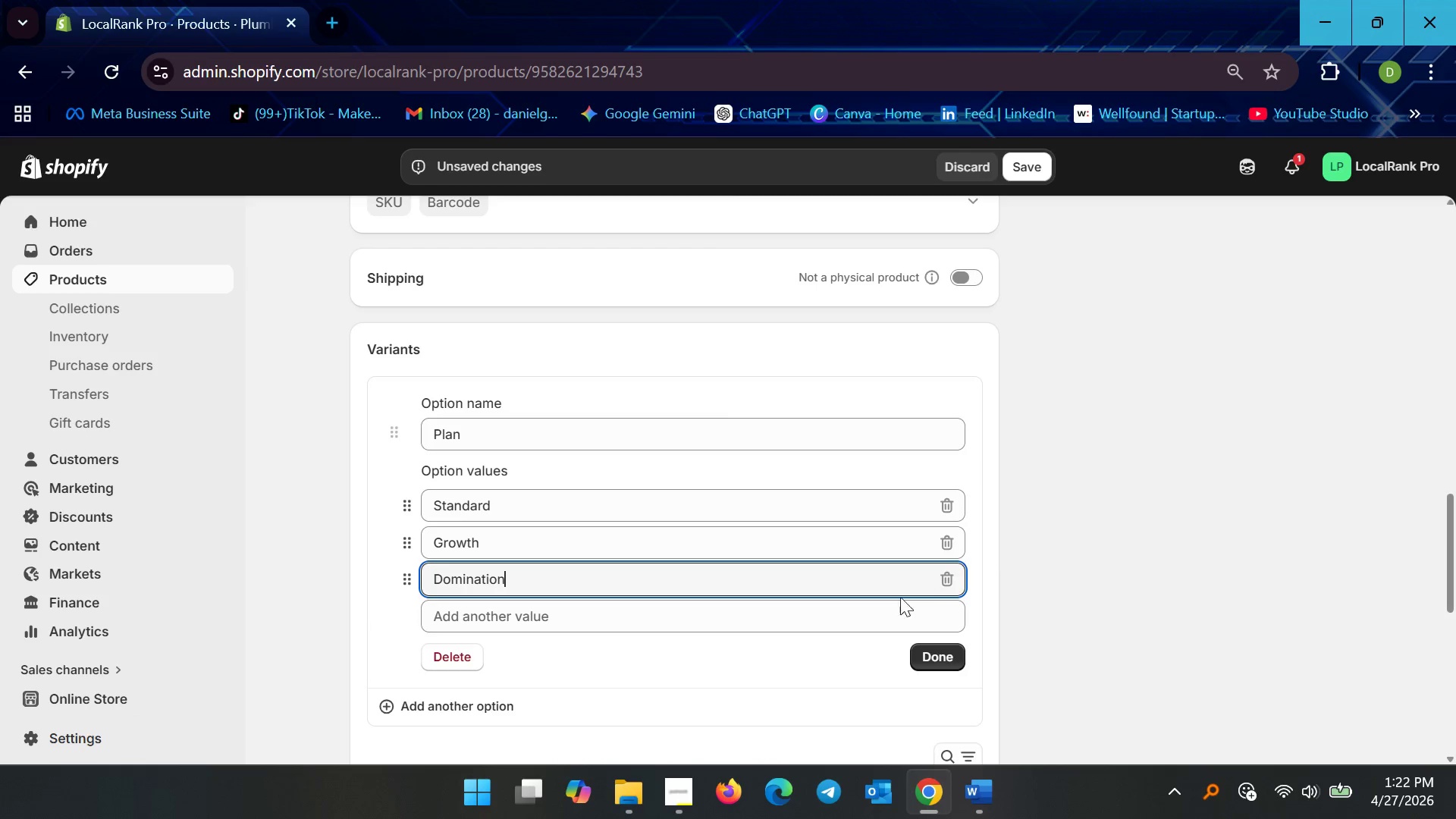 
left_click([955, 654])
 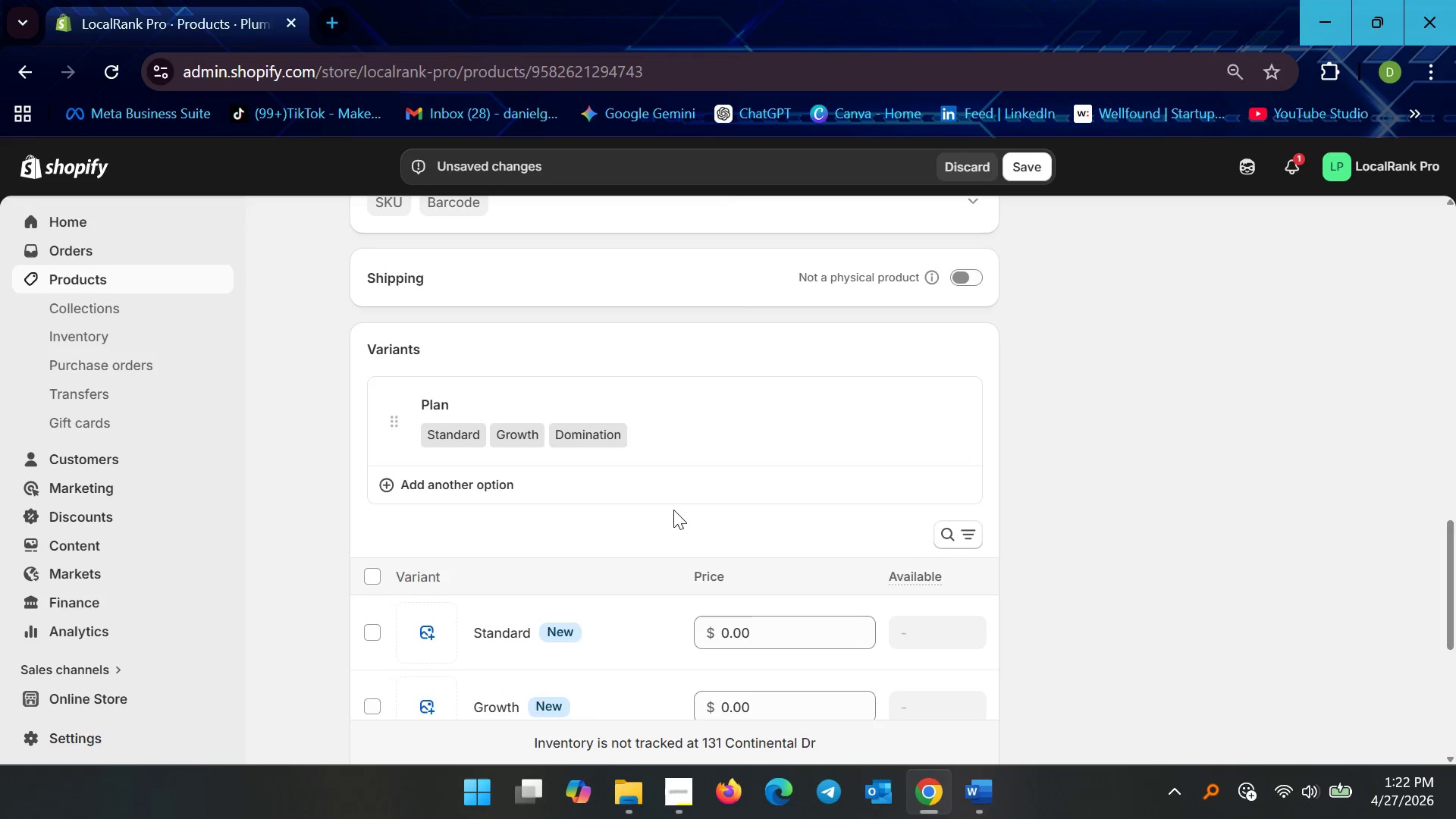 
scroll: coordinate [669, 513], scroll_direction: down, amount: 2.0
 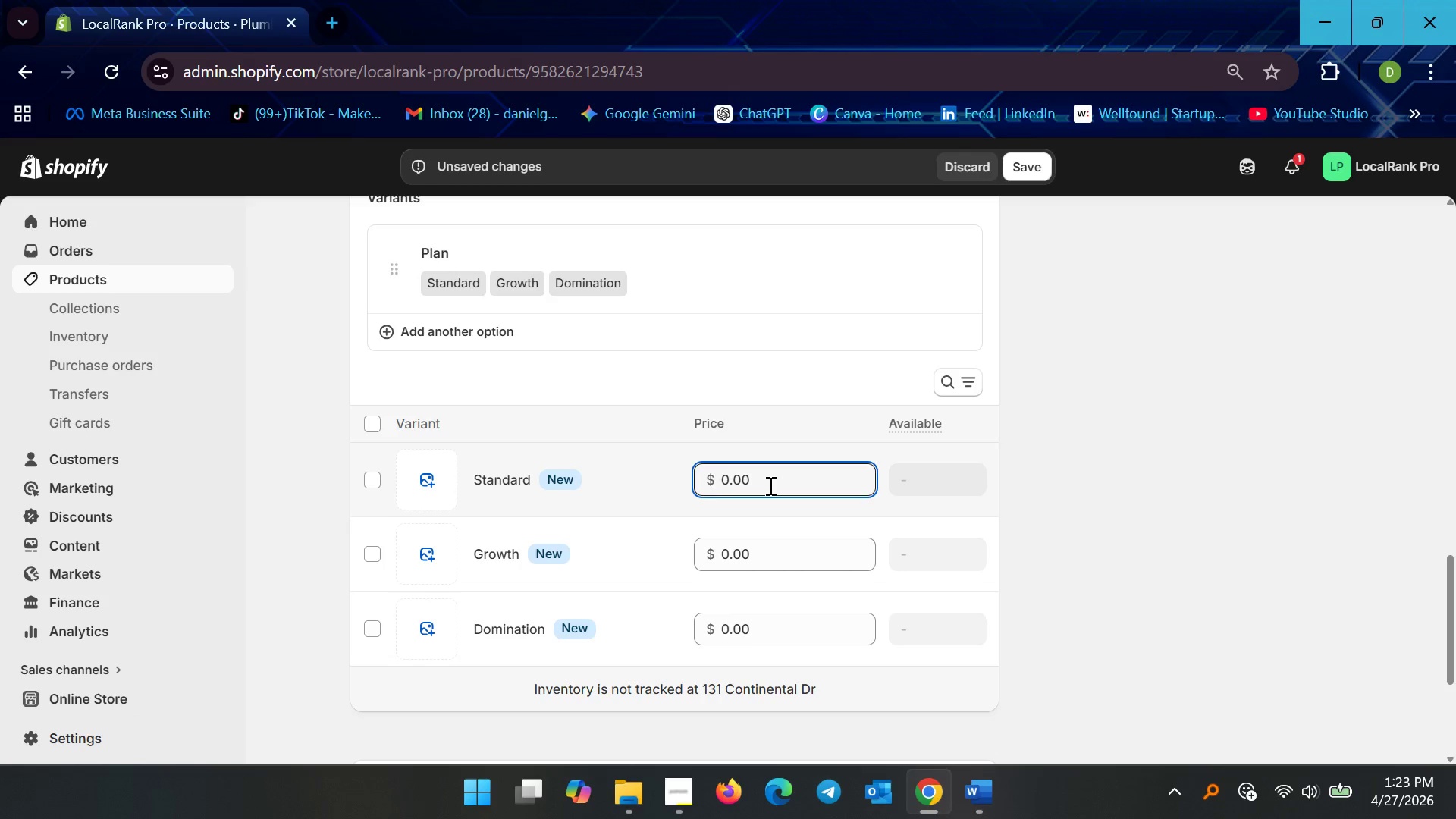 
key(Control+ControlLeft)
 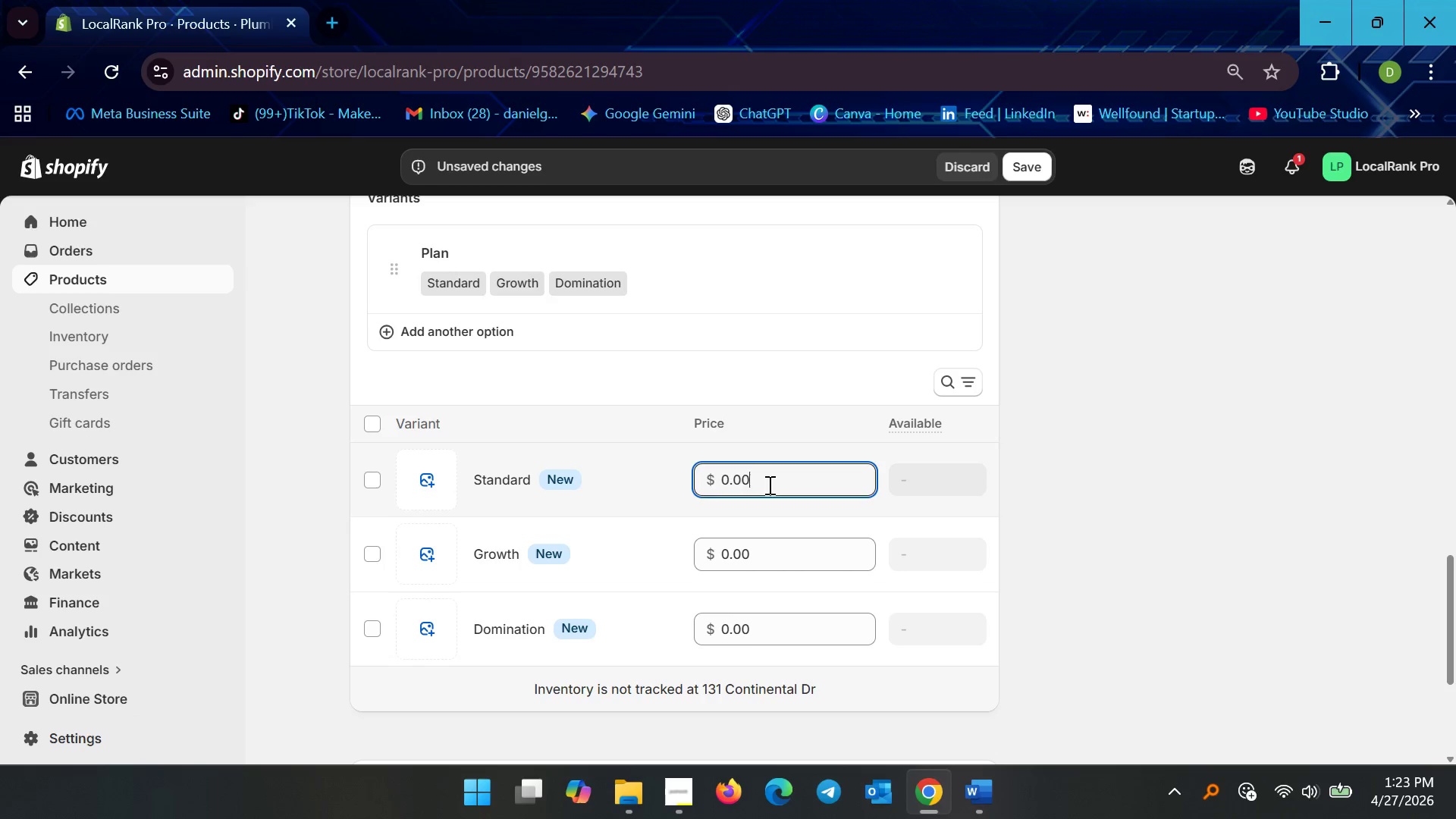 
key(Control+A)
 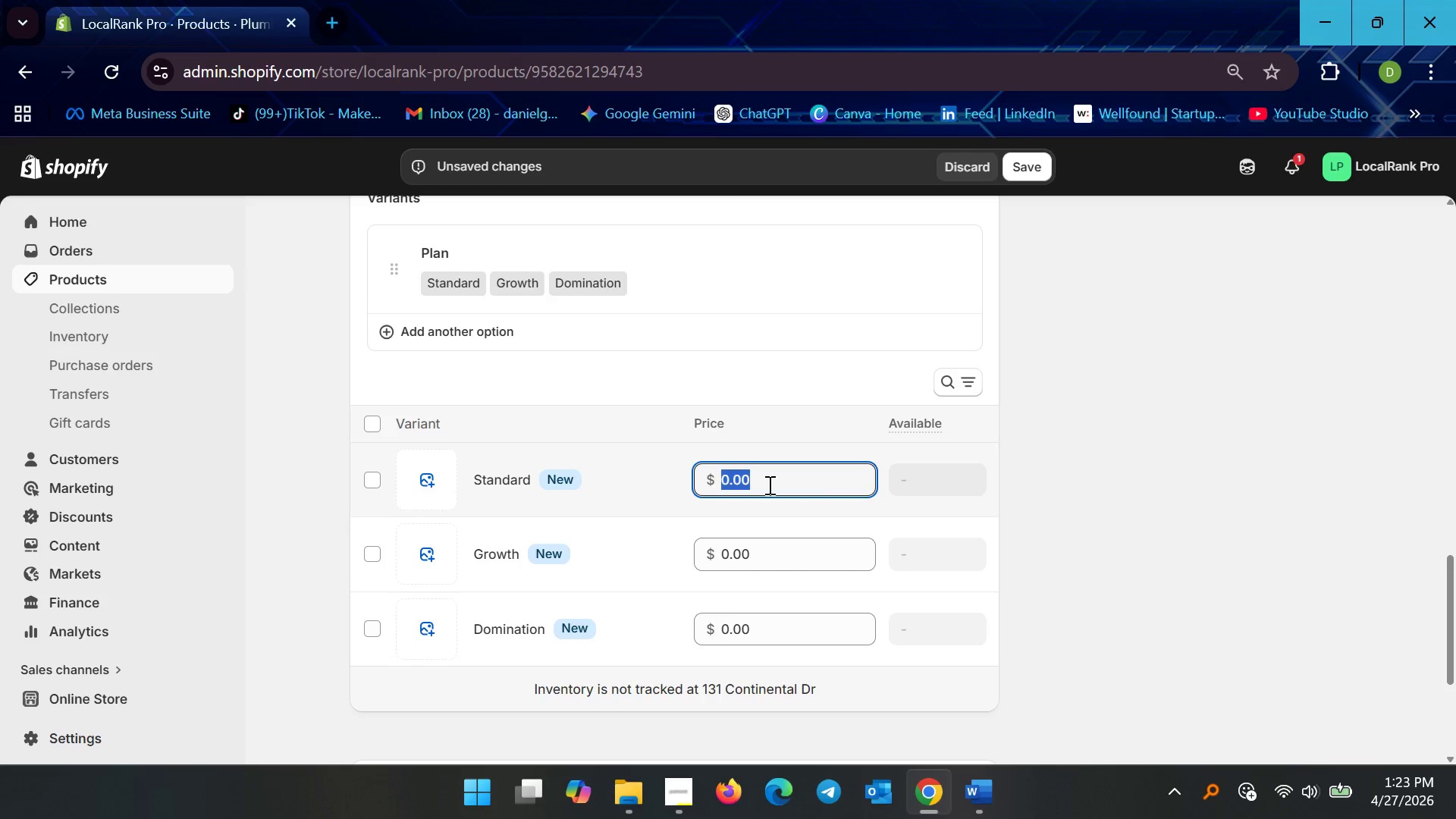 
type(149)
 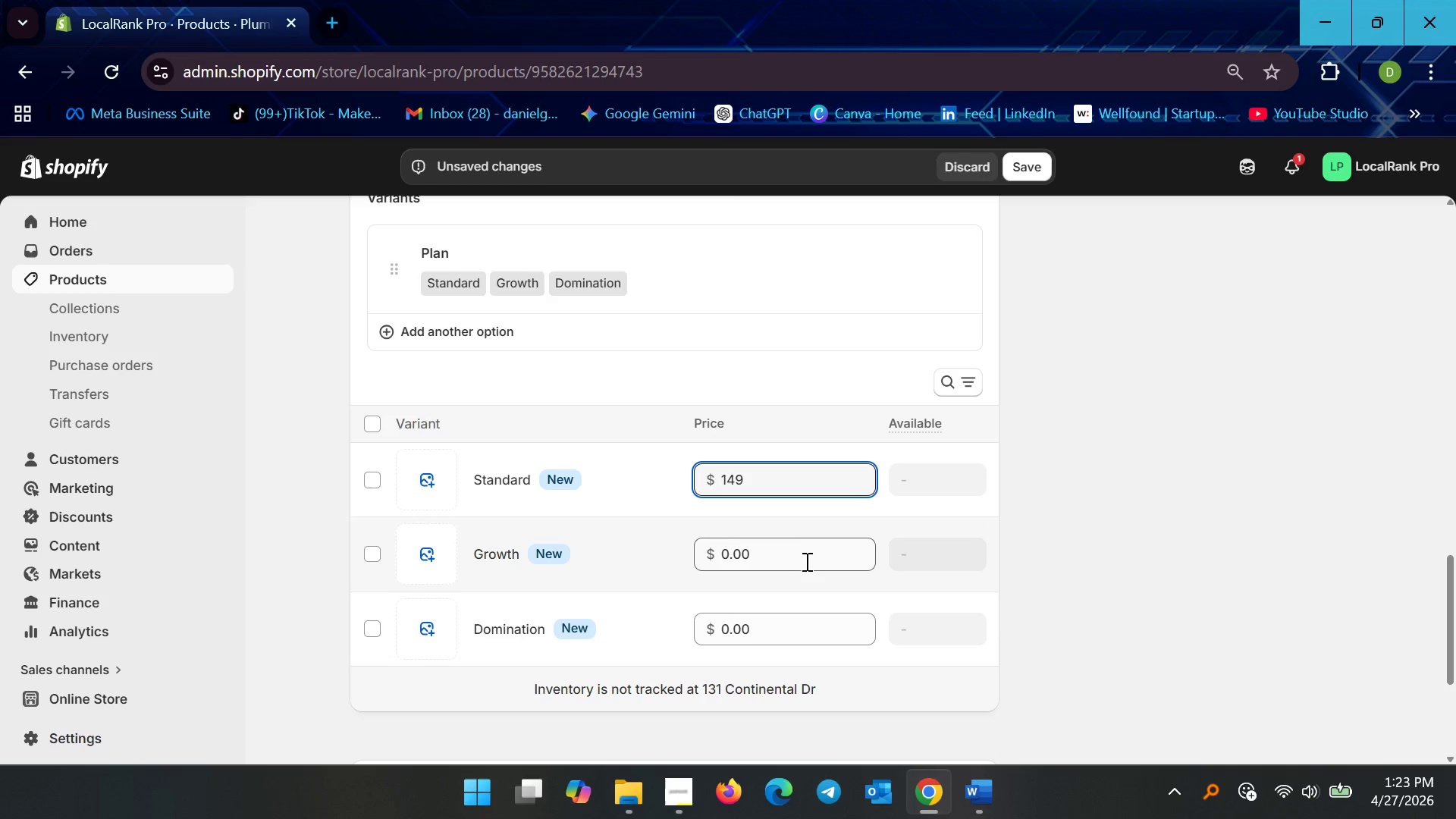 
left_click([799, 565])
 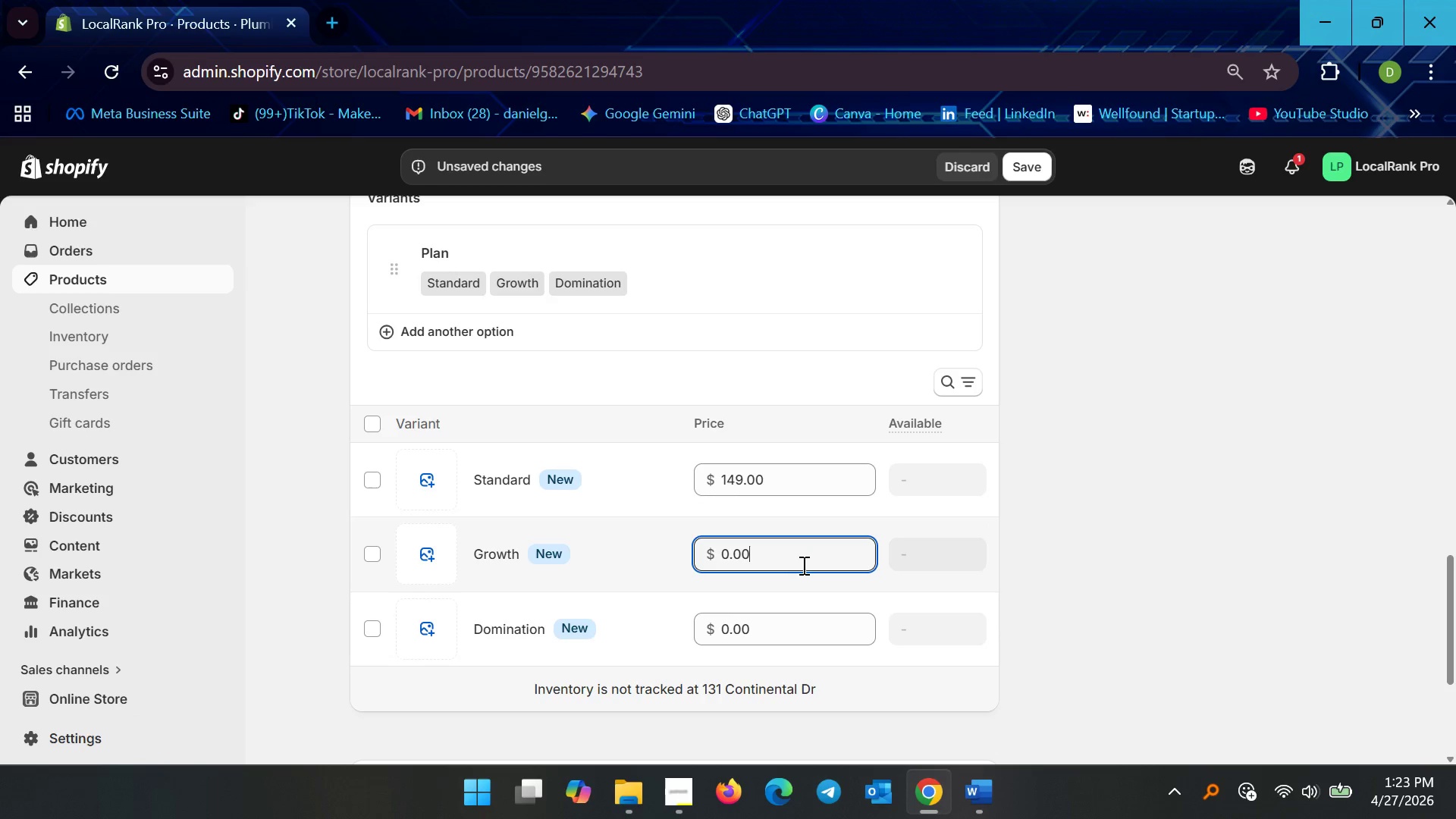 
key(Control+A)
 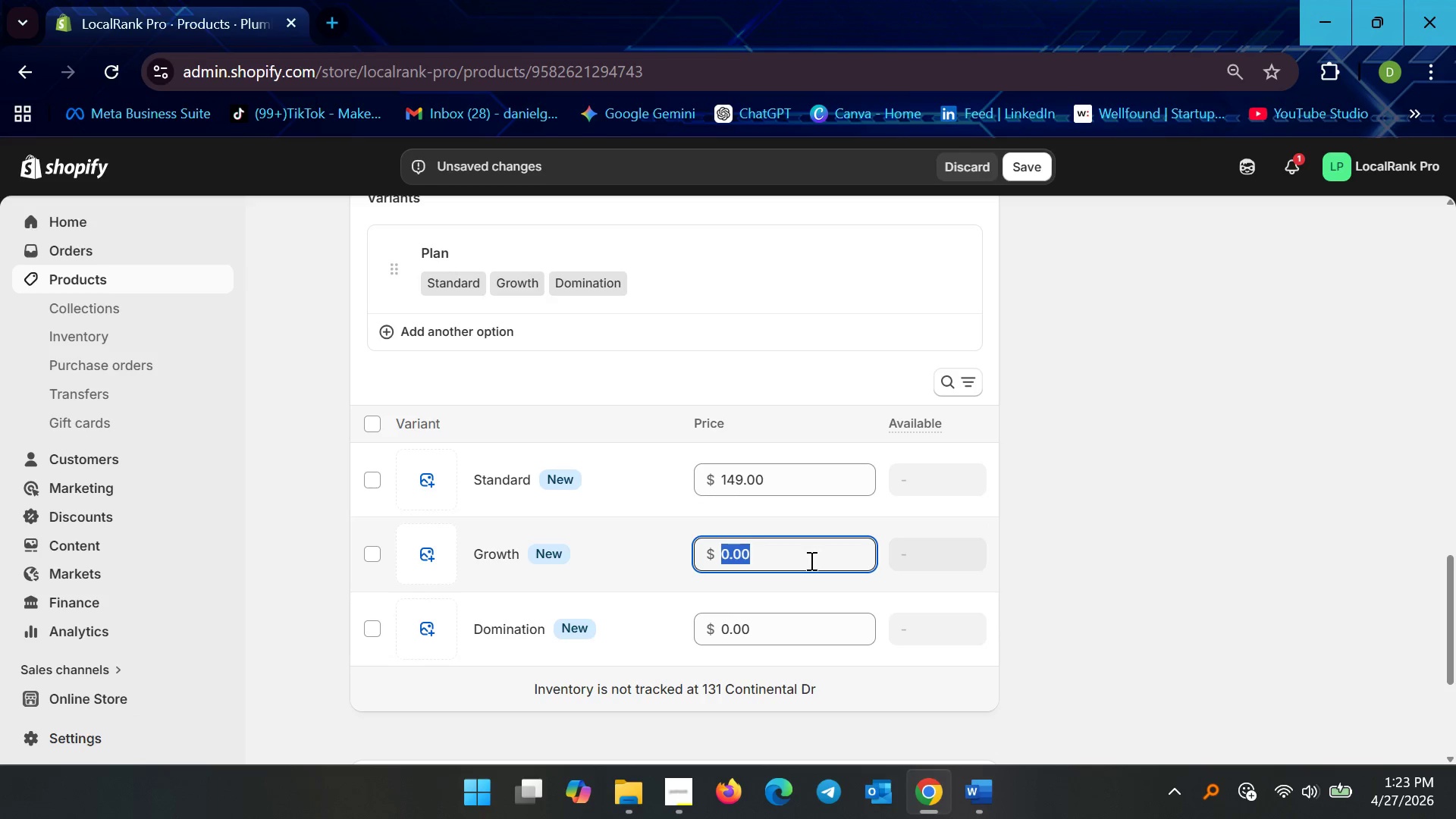 
type(299)
 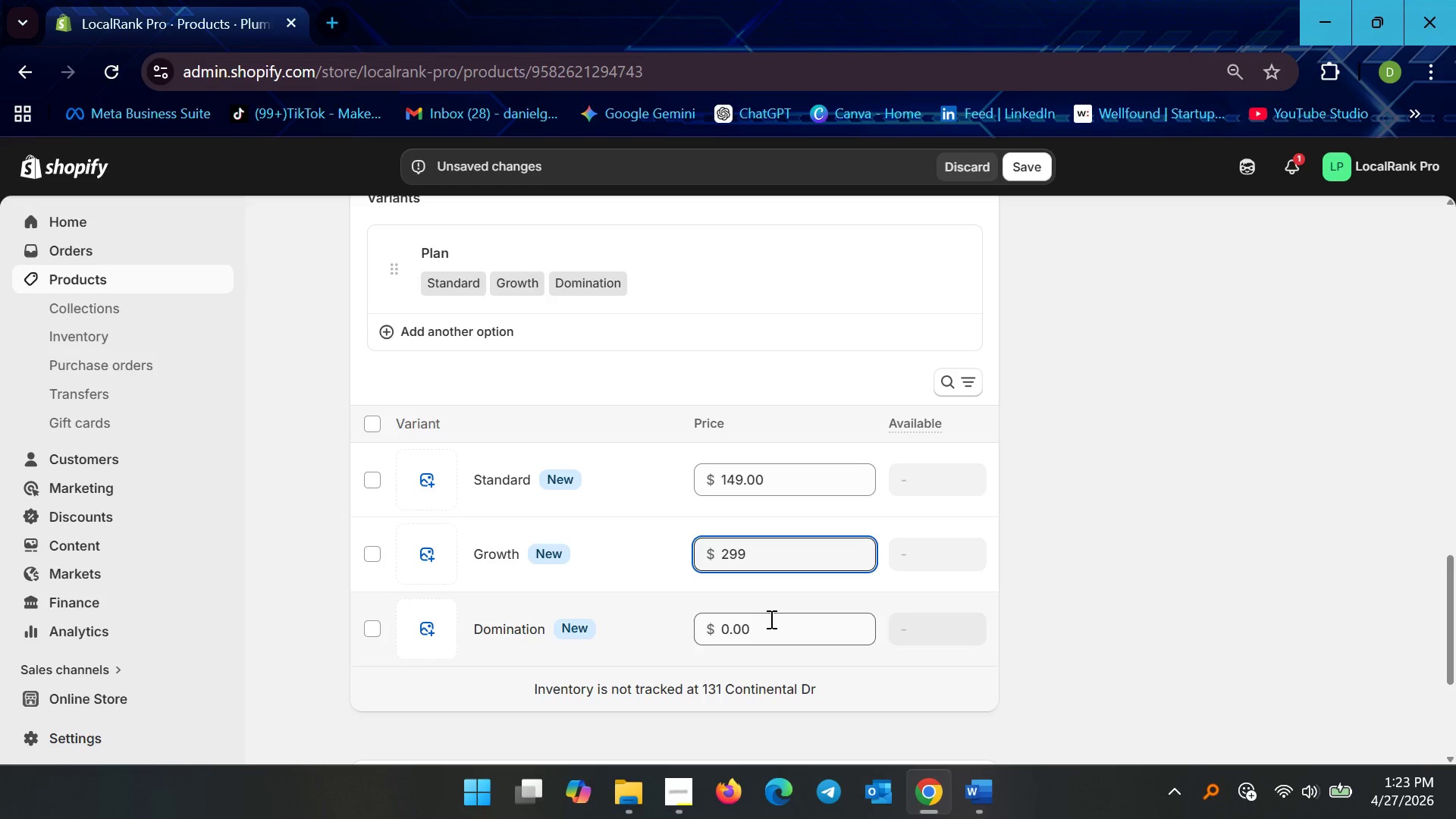 
key(Control+A)
 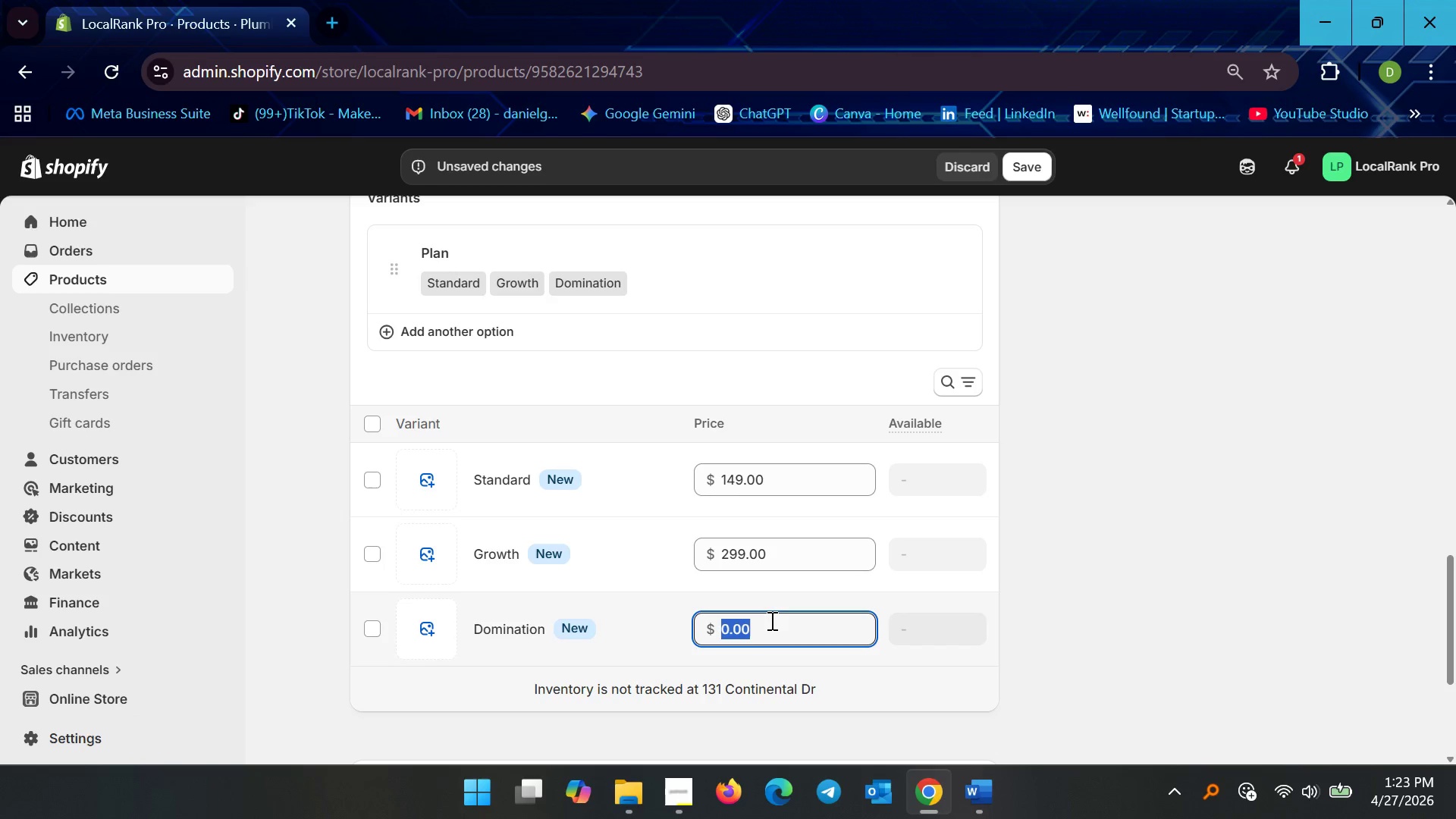 
type(499)
 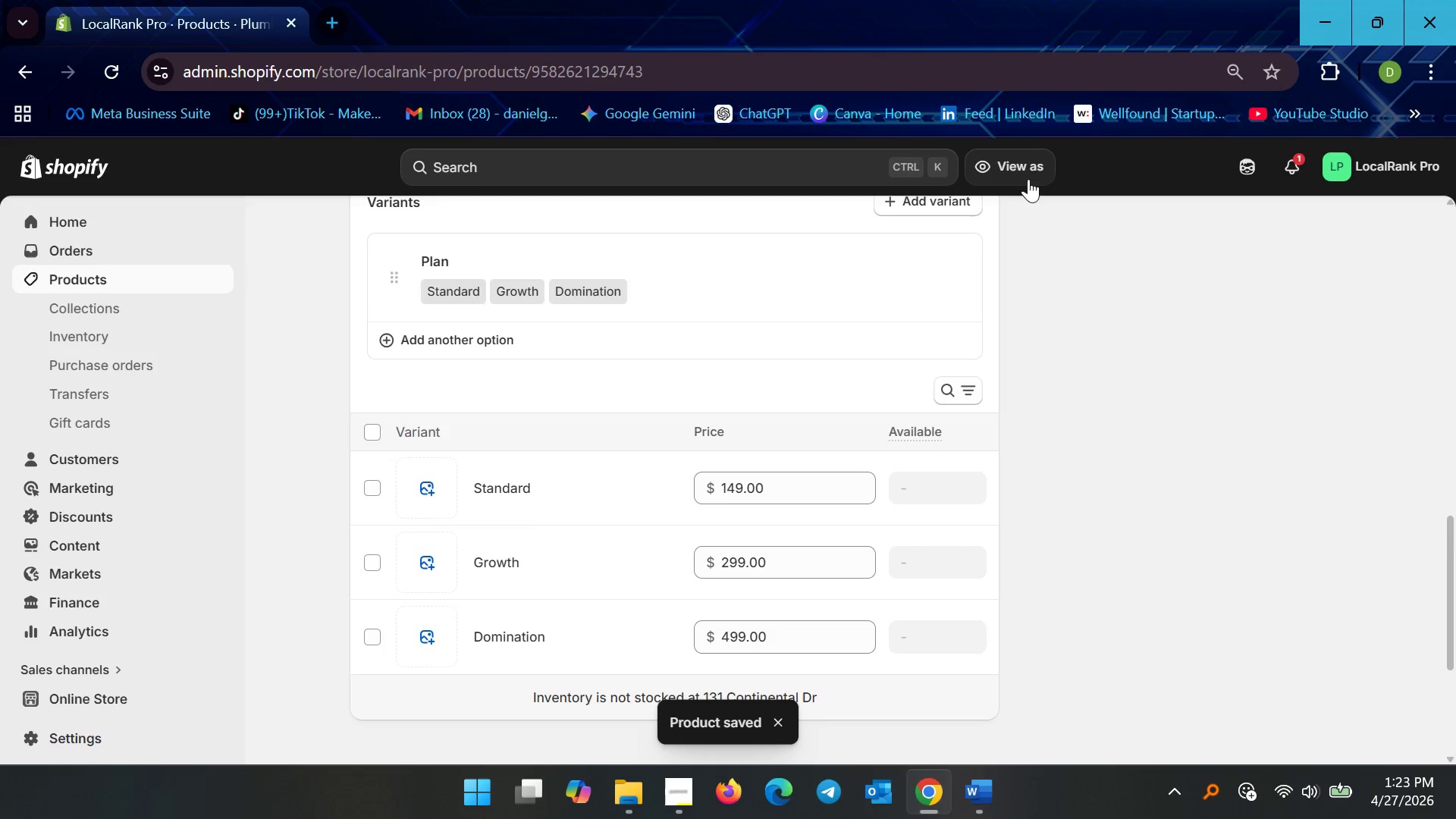 
wait(13.84)
 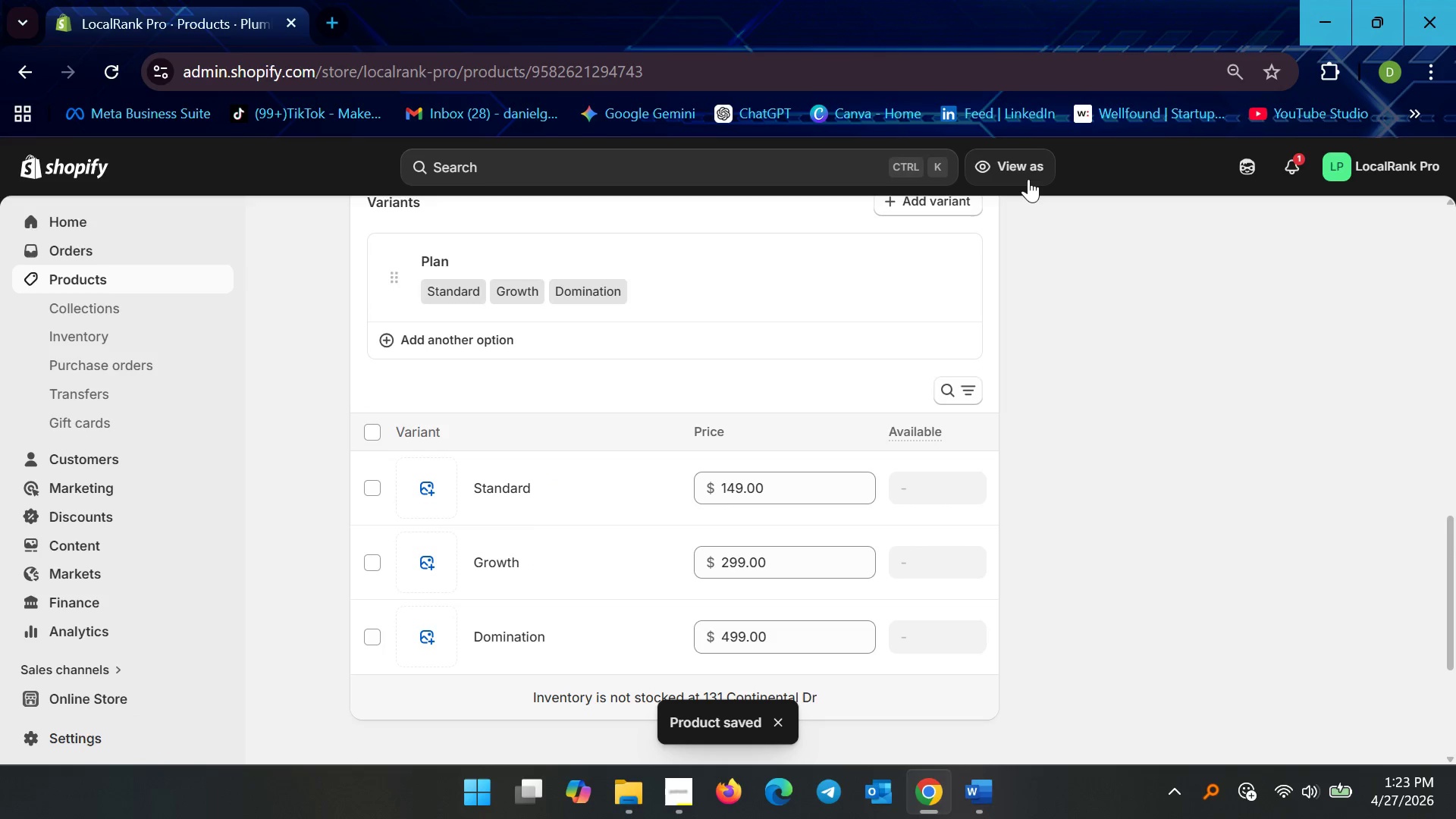 
left_click([516, 485])
 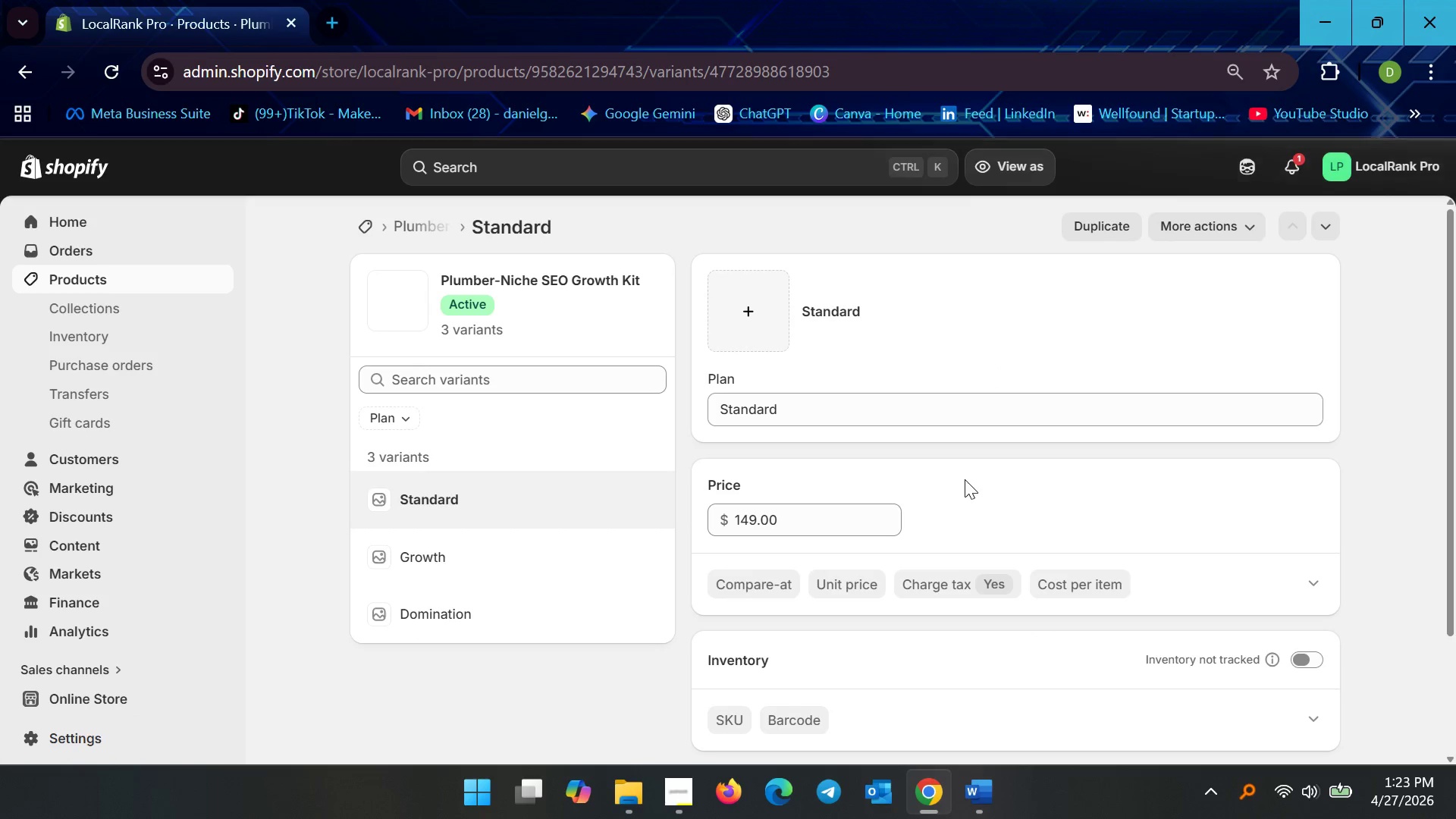 
scroll: coordinate [891, 530], scroll_direction: down, amount: 10.0
 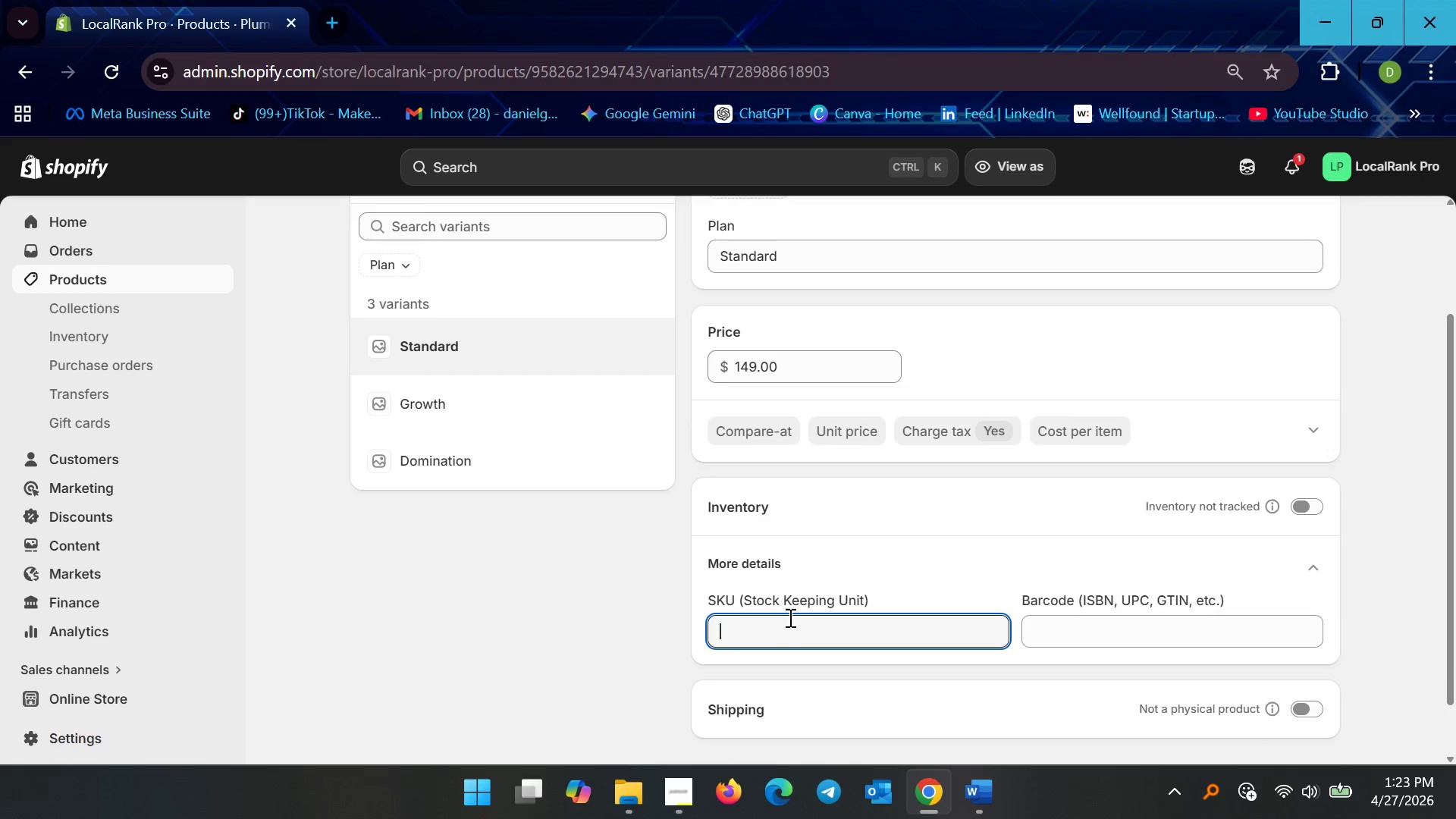 
type(PLM-STD)
 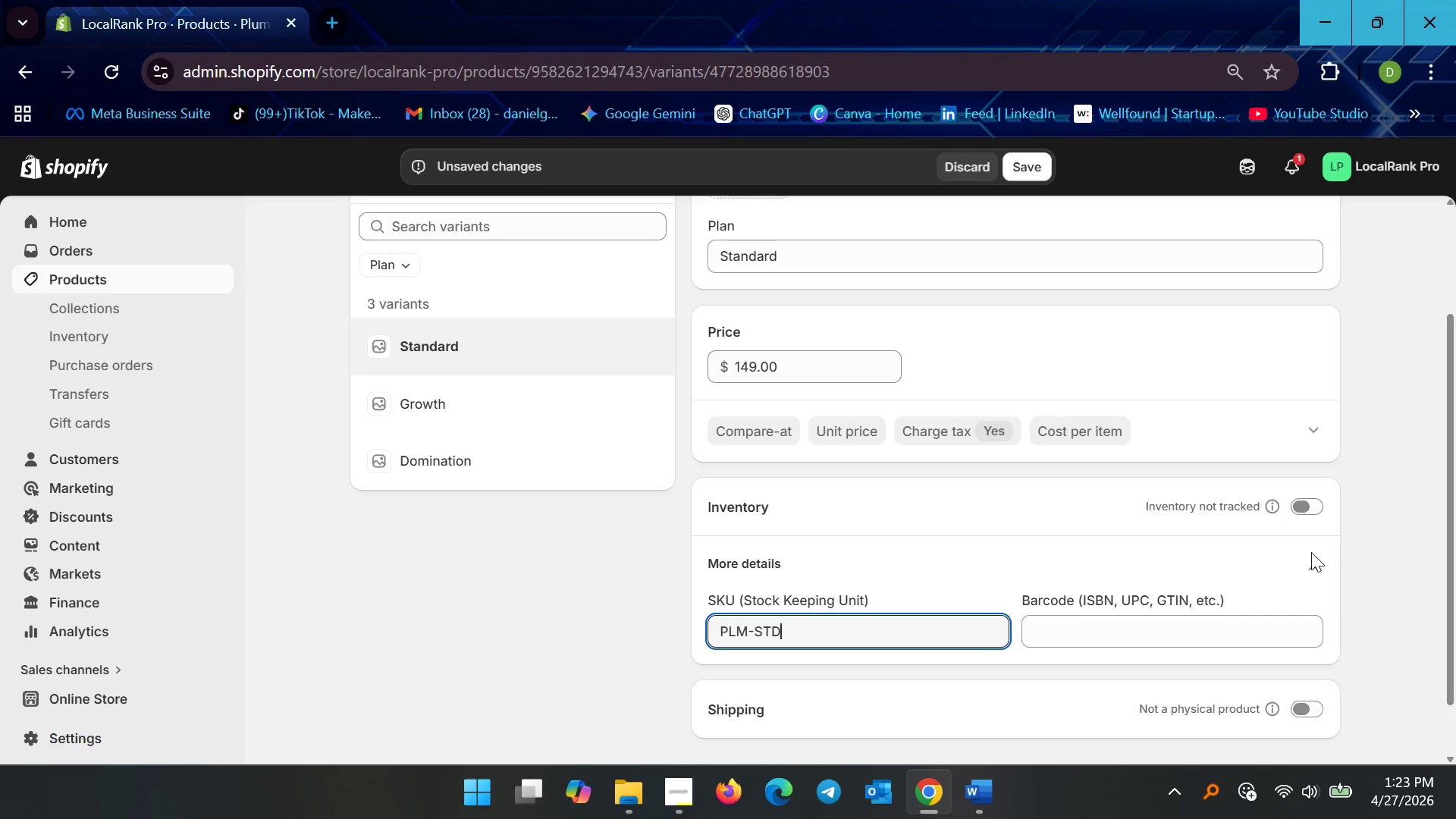 
double_click([1306, 561])
 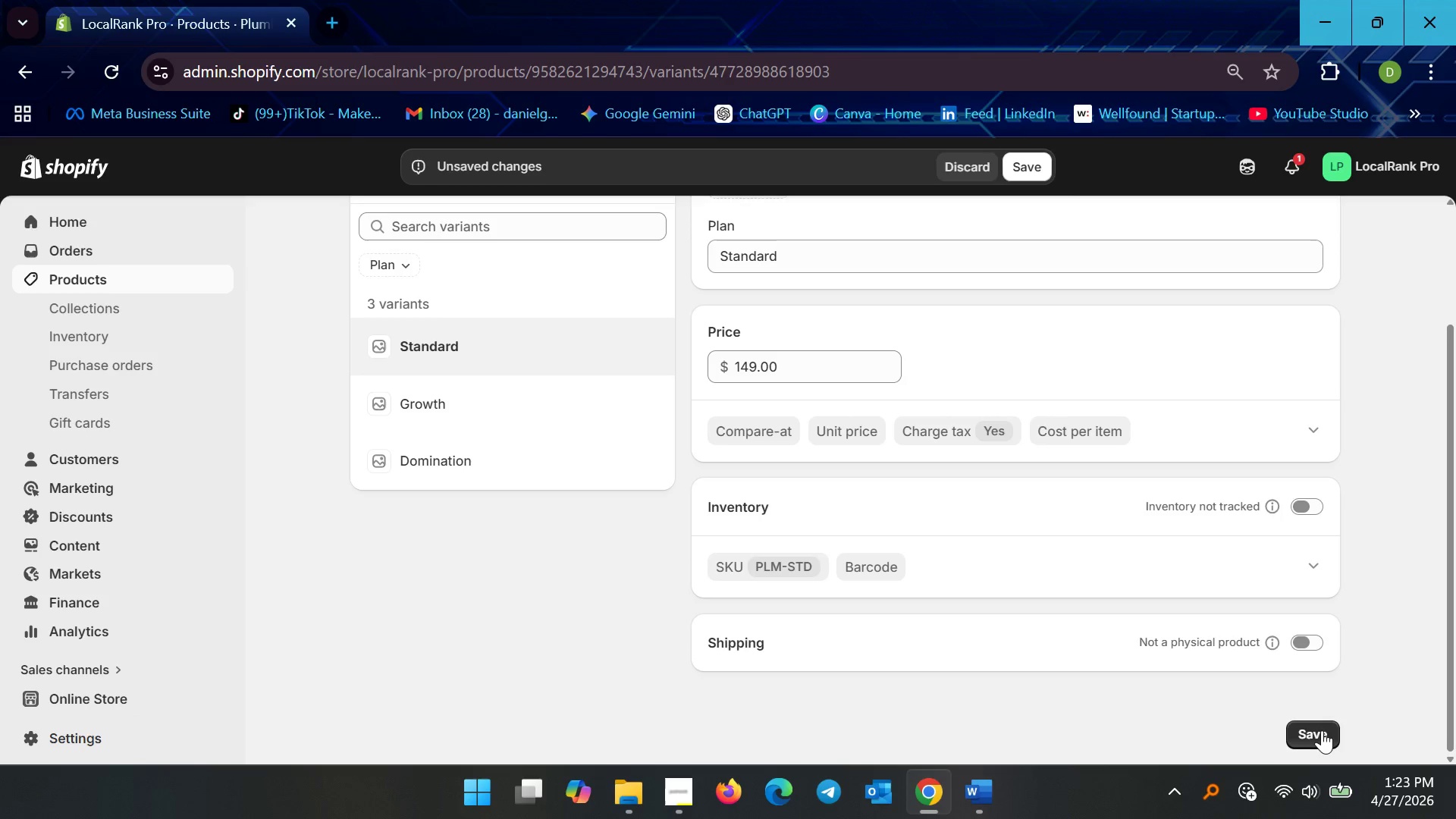 
left_click([1322, 730])
 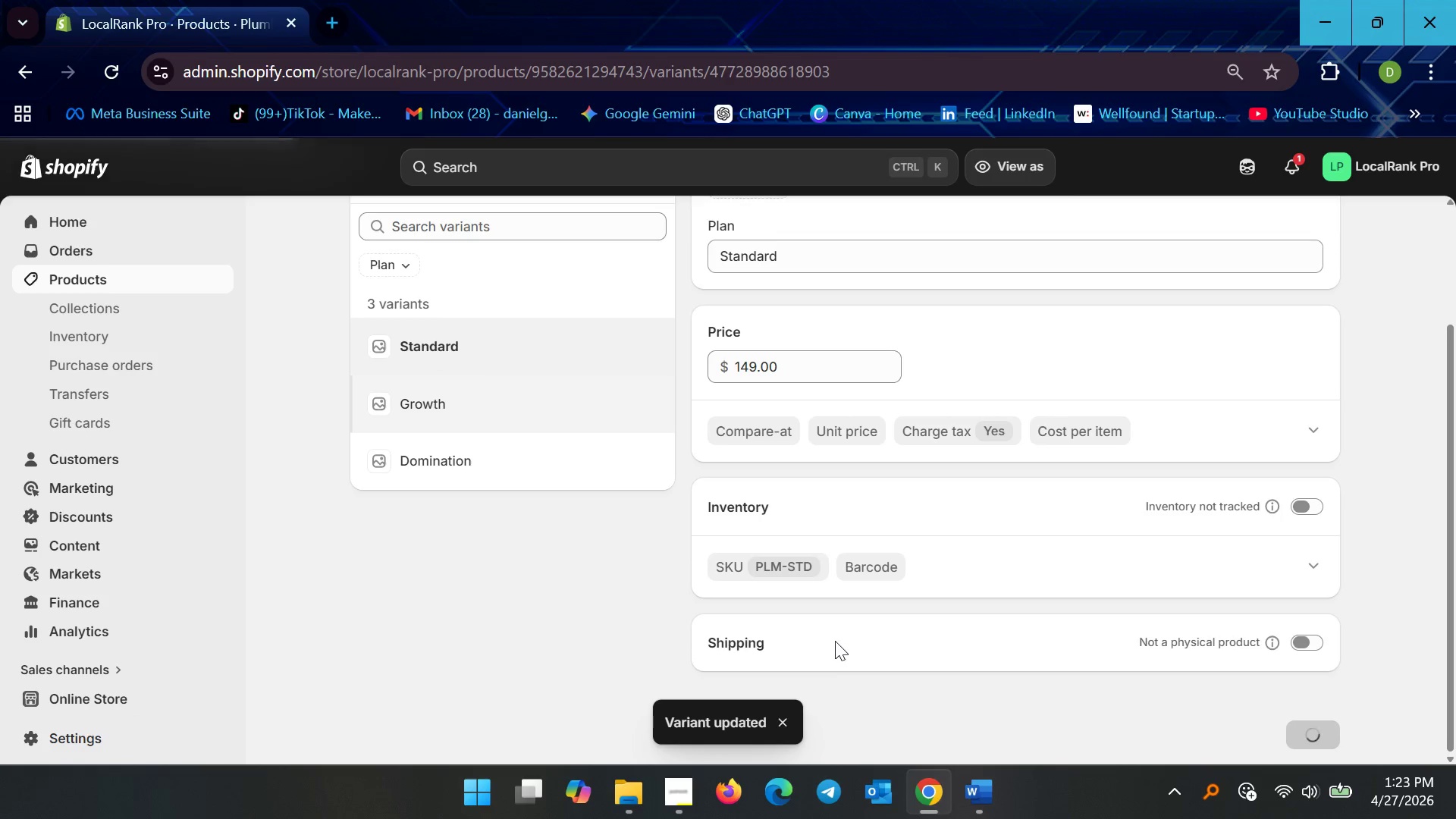 
wait(5.11)
 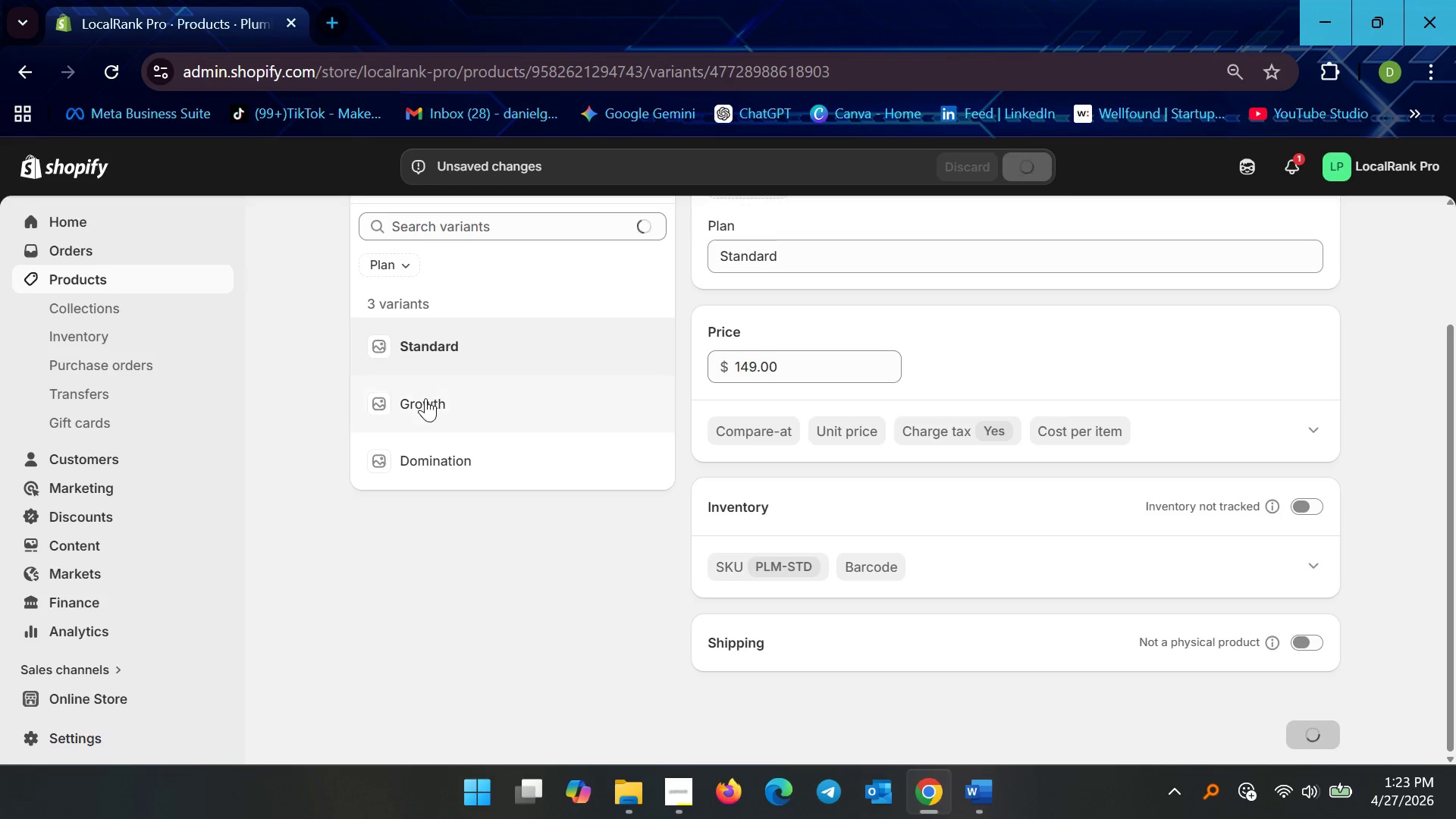 
scroll: coordinate [844, 639], scroll_direction: down, amount: 6.0
 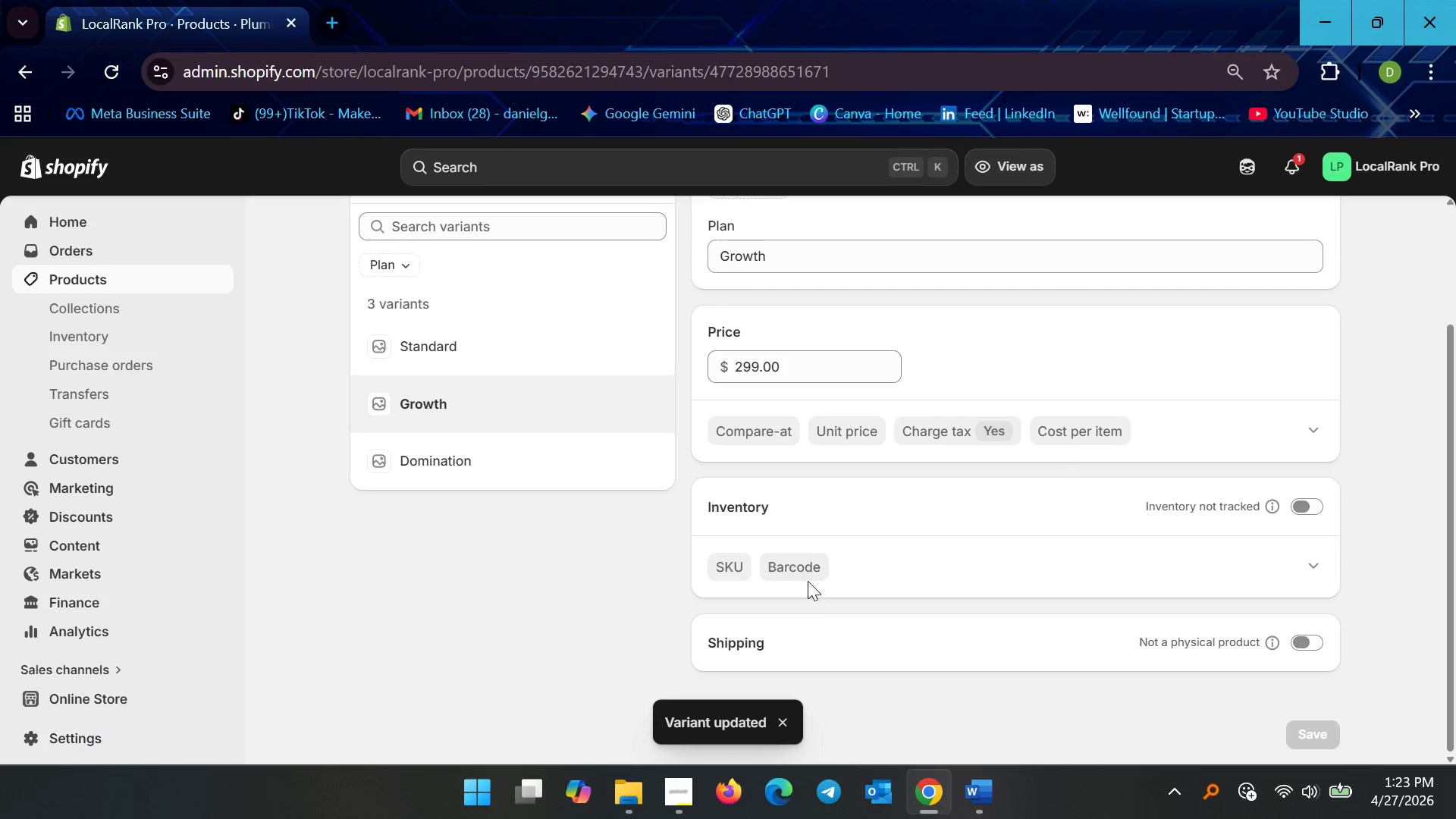 
left_click([715, 560])
 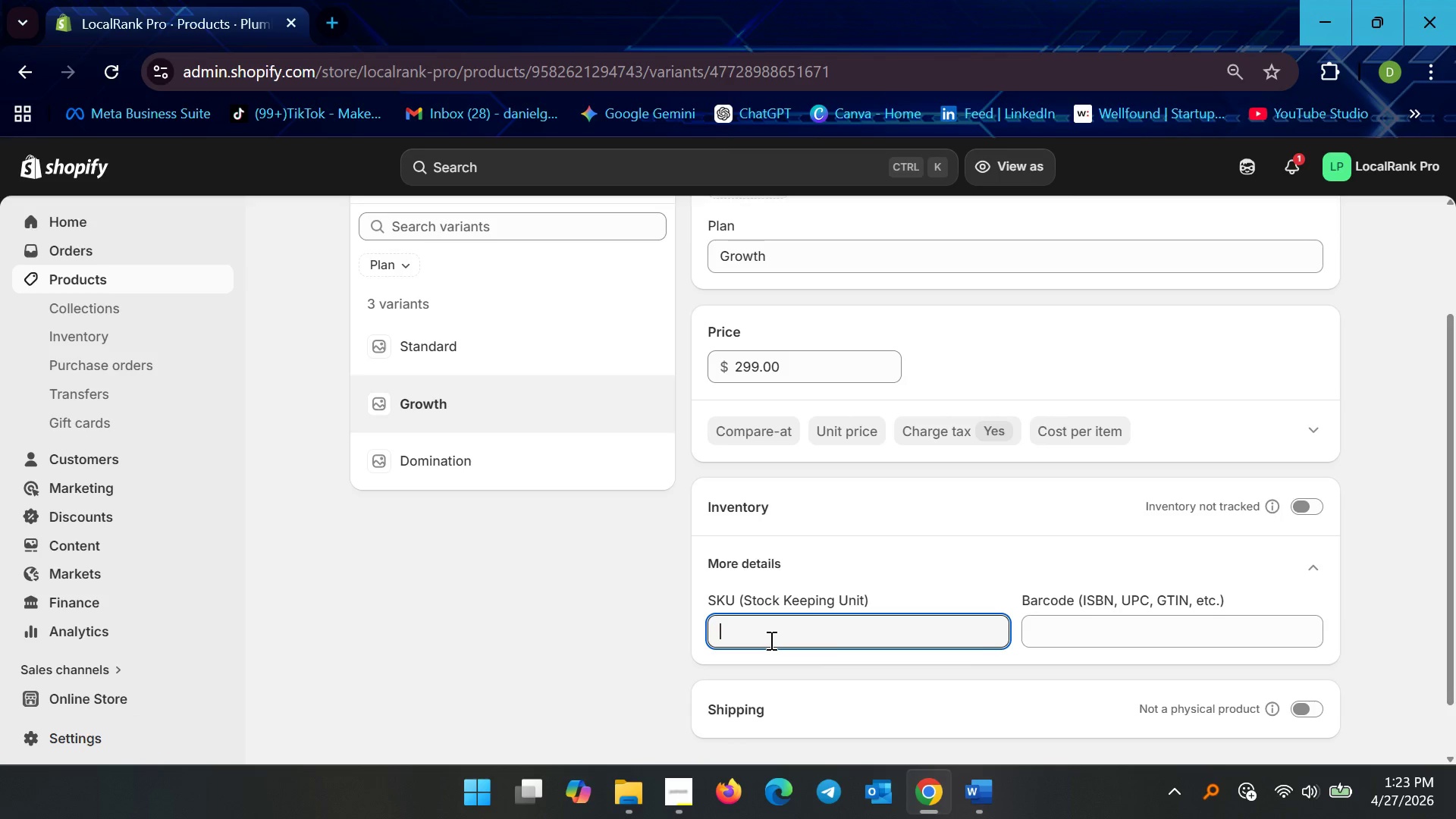 
type(PLM-GRW)
 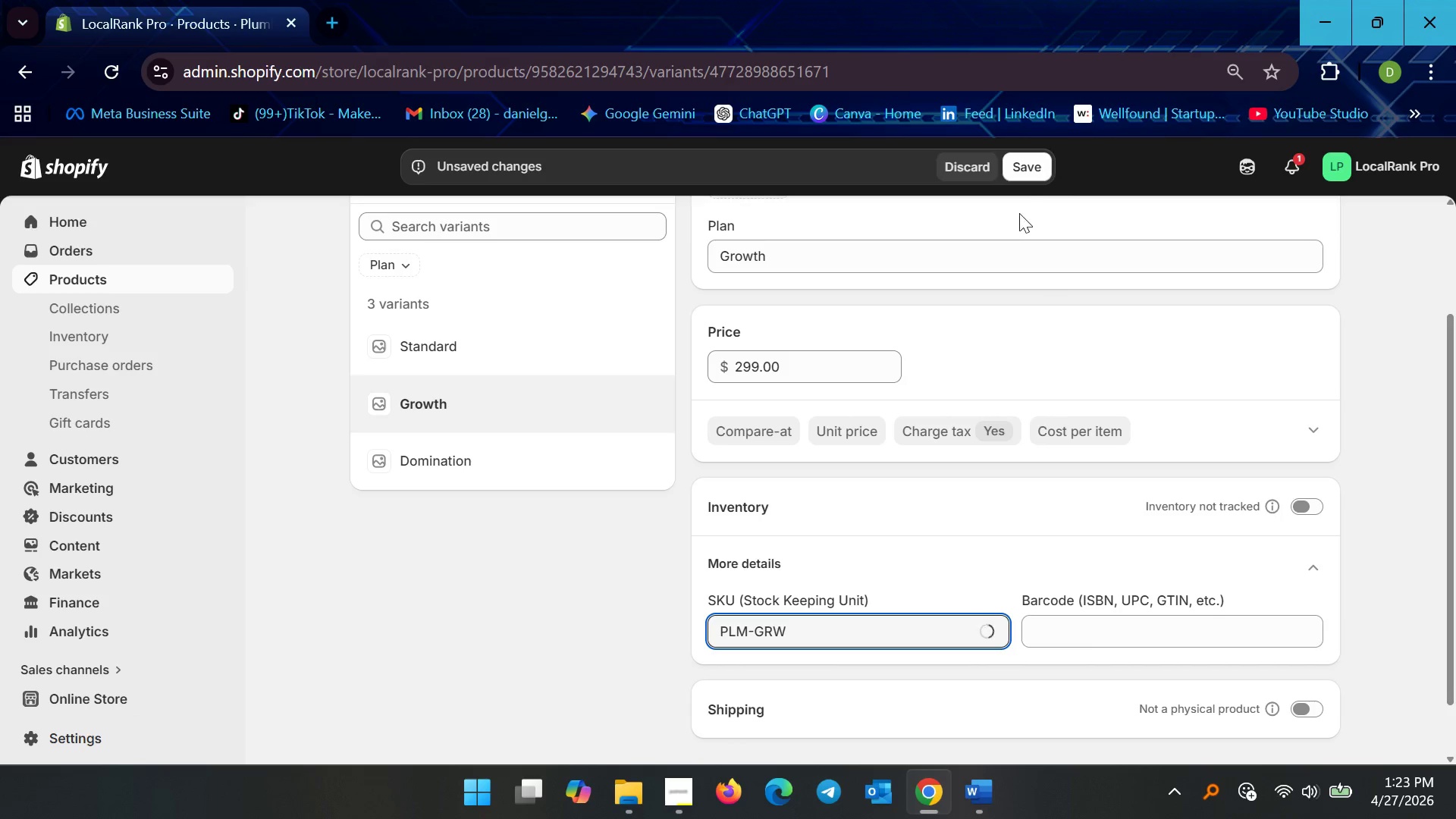 
left_click([1042, 172])
 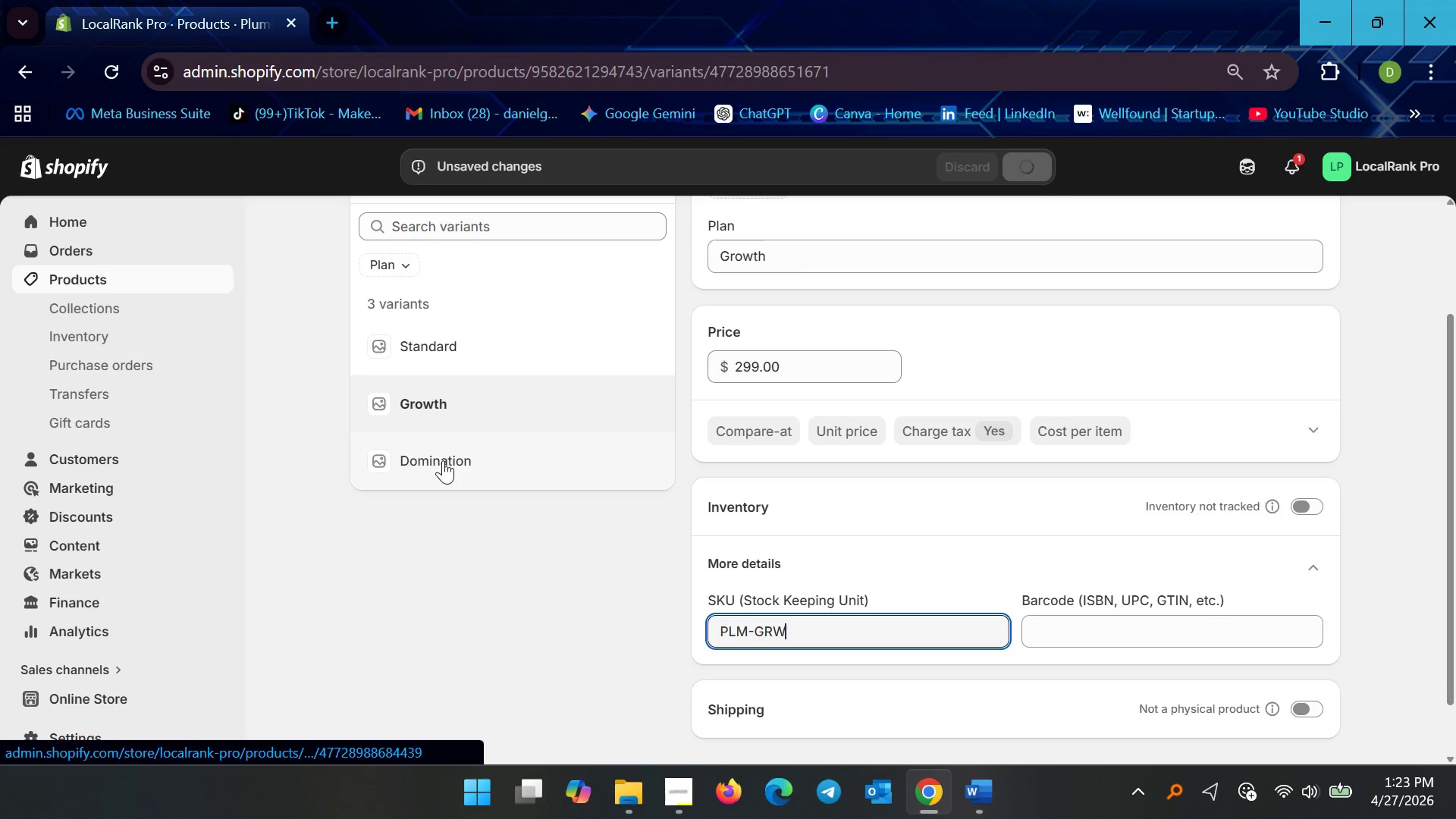 
left_click([443, 460])
 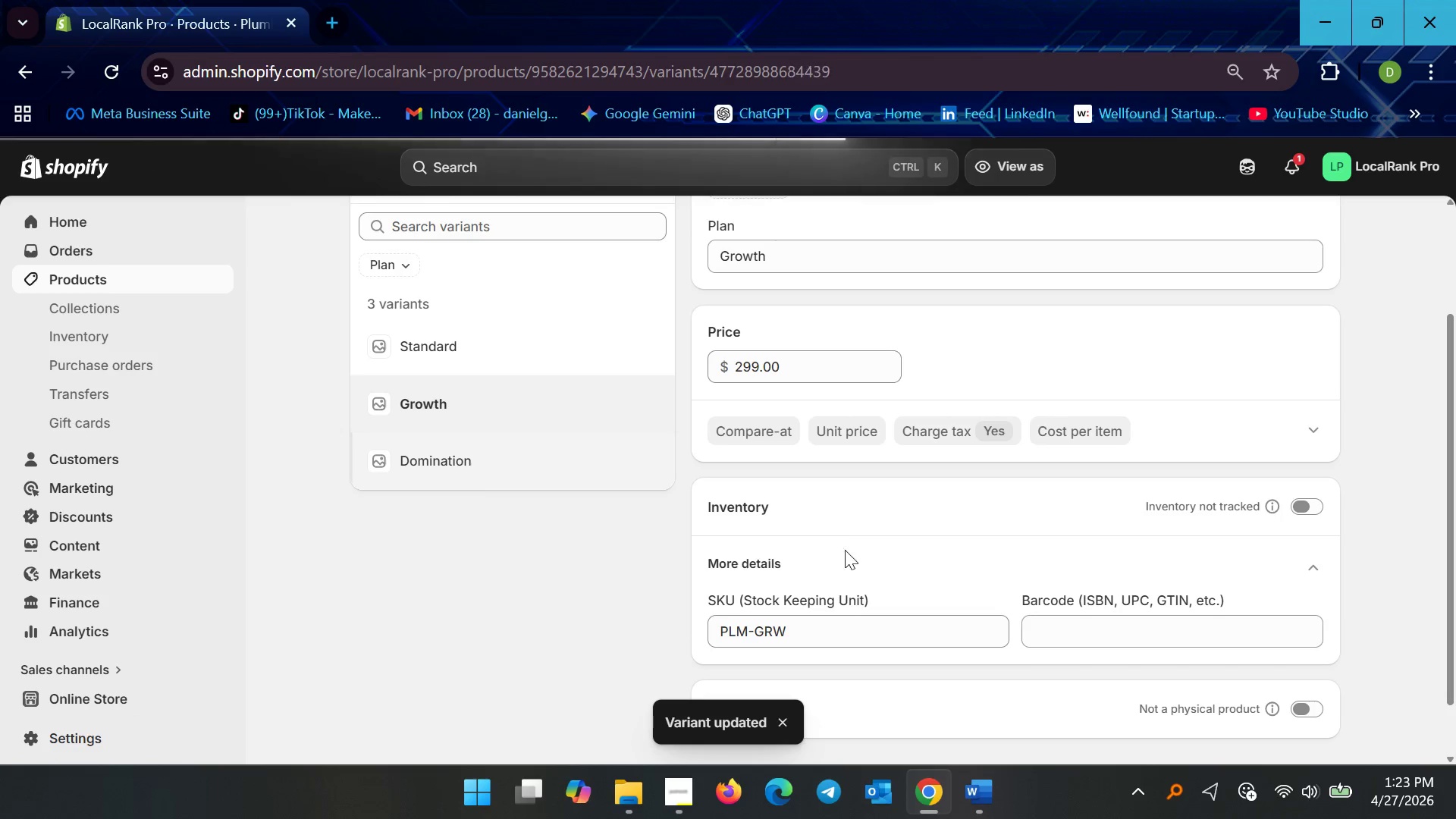 
scroll: coordinate [836, 610], scroll_direction: down, amount: 6.0
 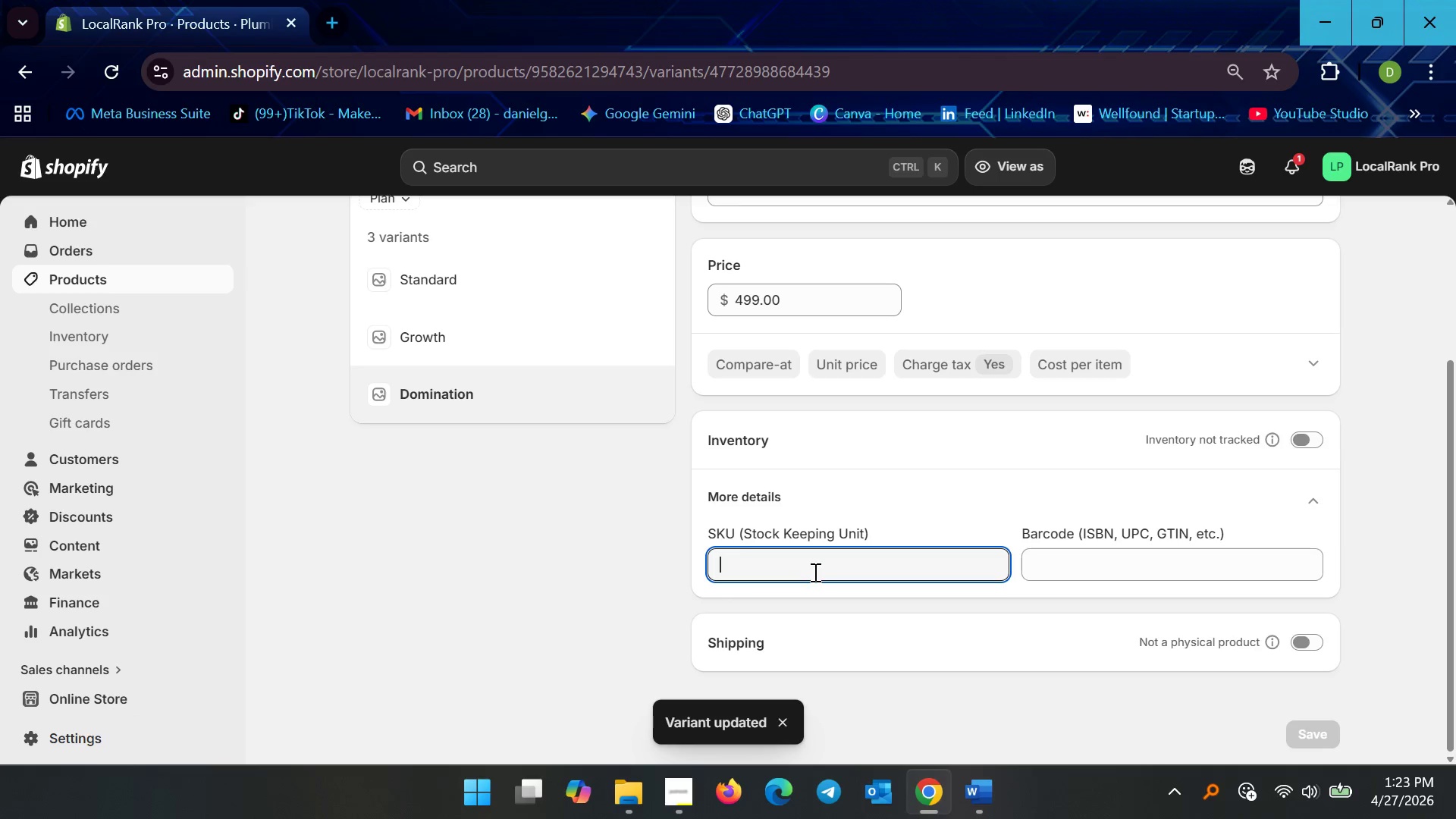 
type(PLM-DOM)
 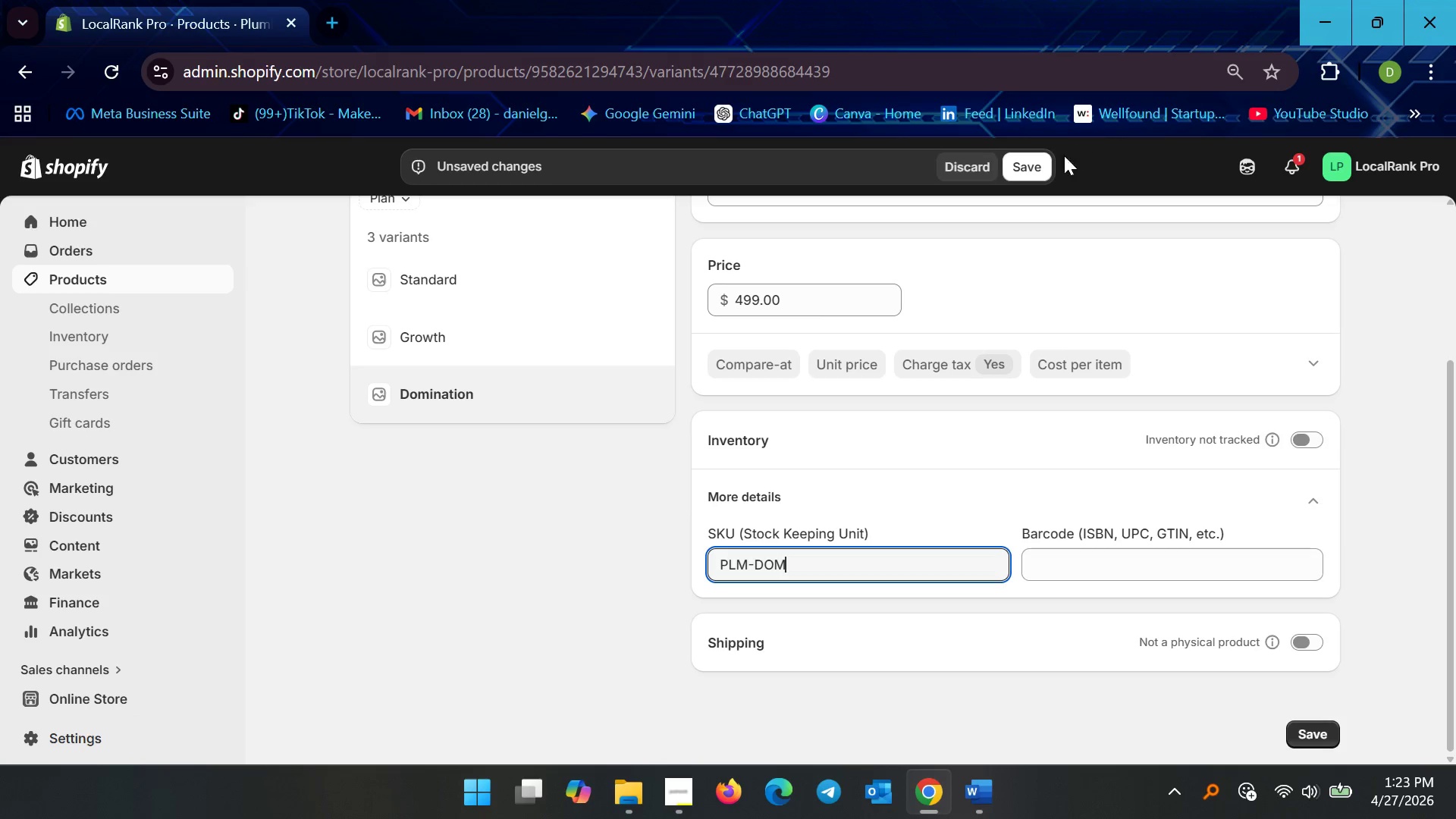 
left_click([1050, 168])
 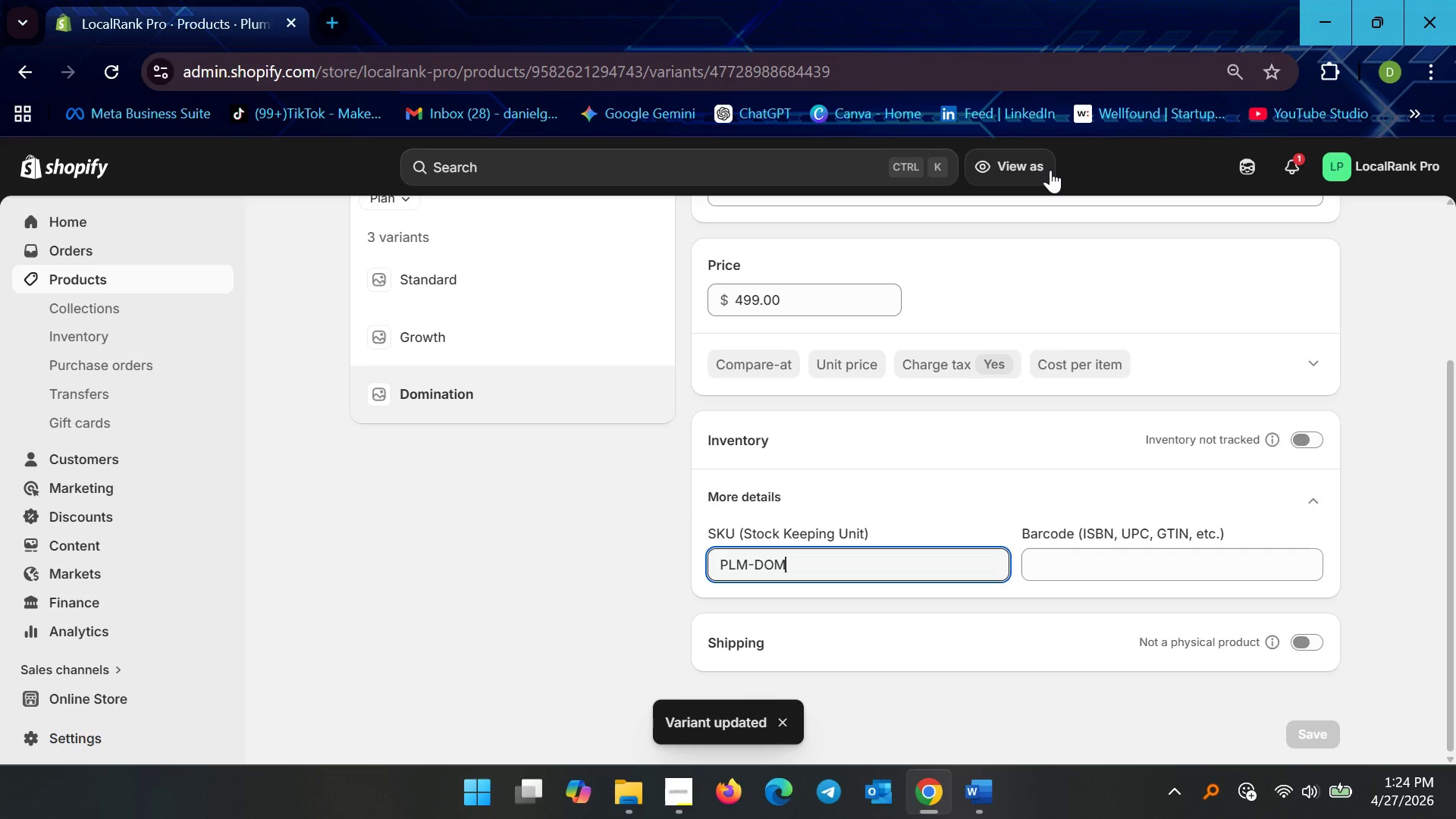 
wait(9.42)
 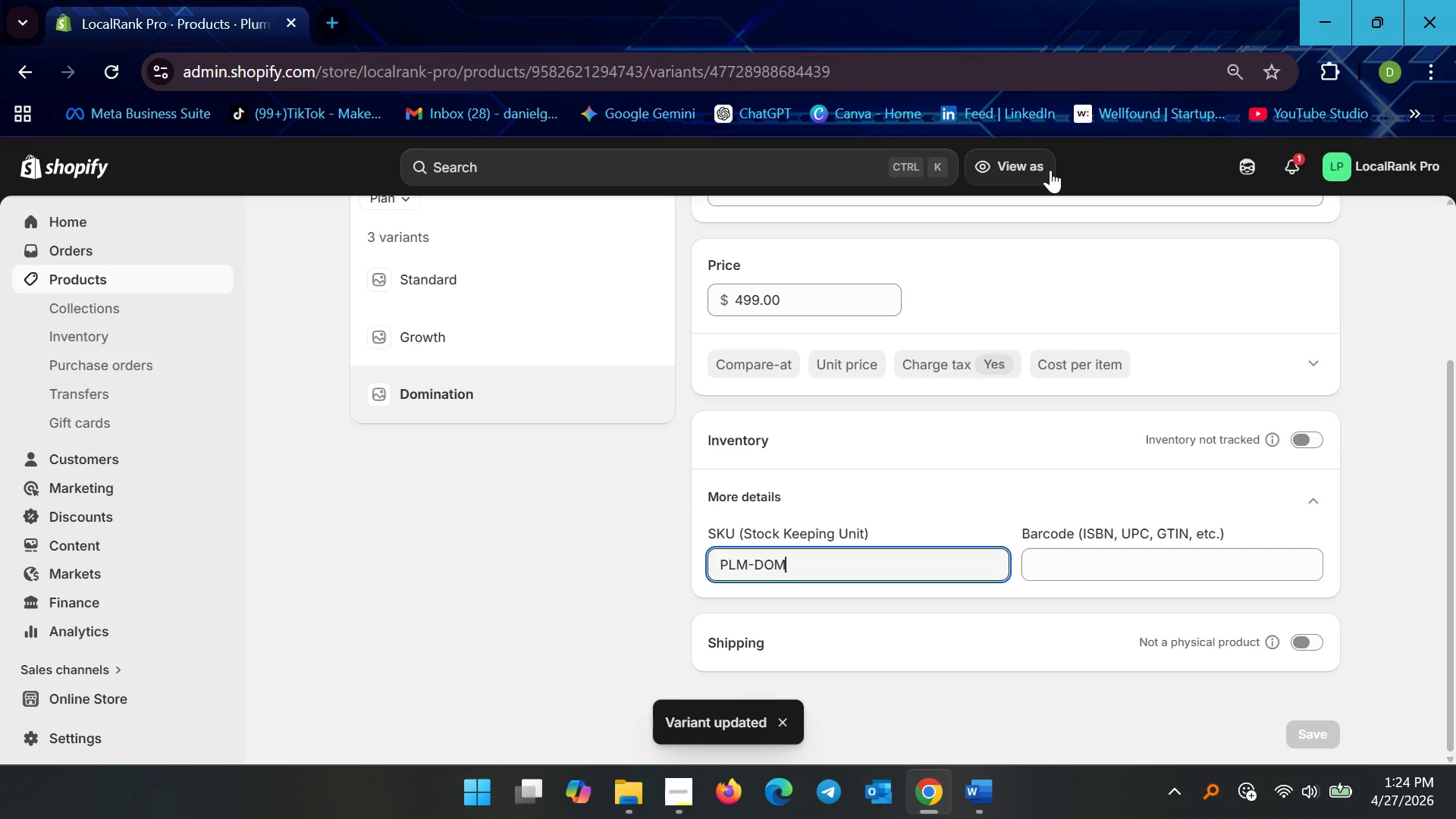 
left_click([168, 286])
 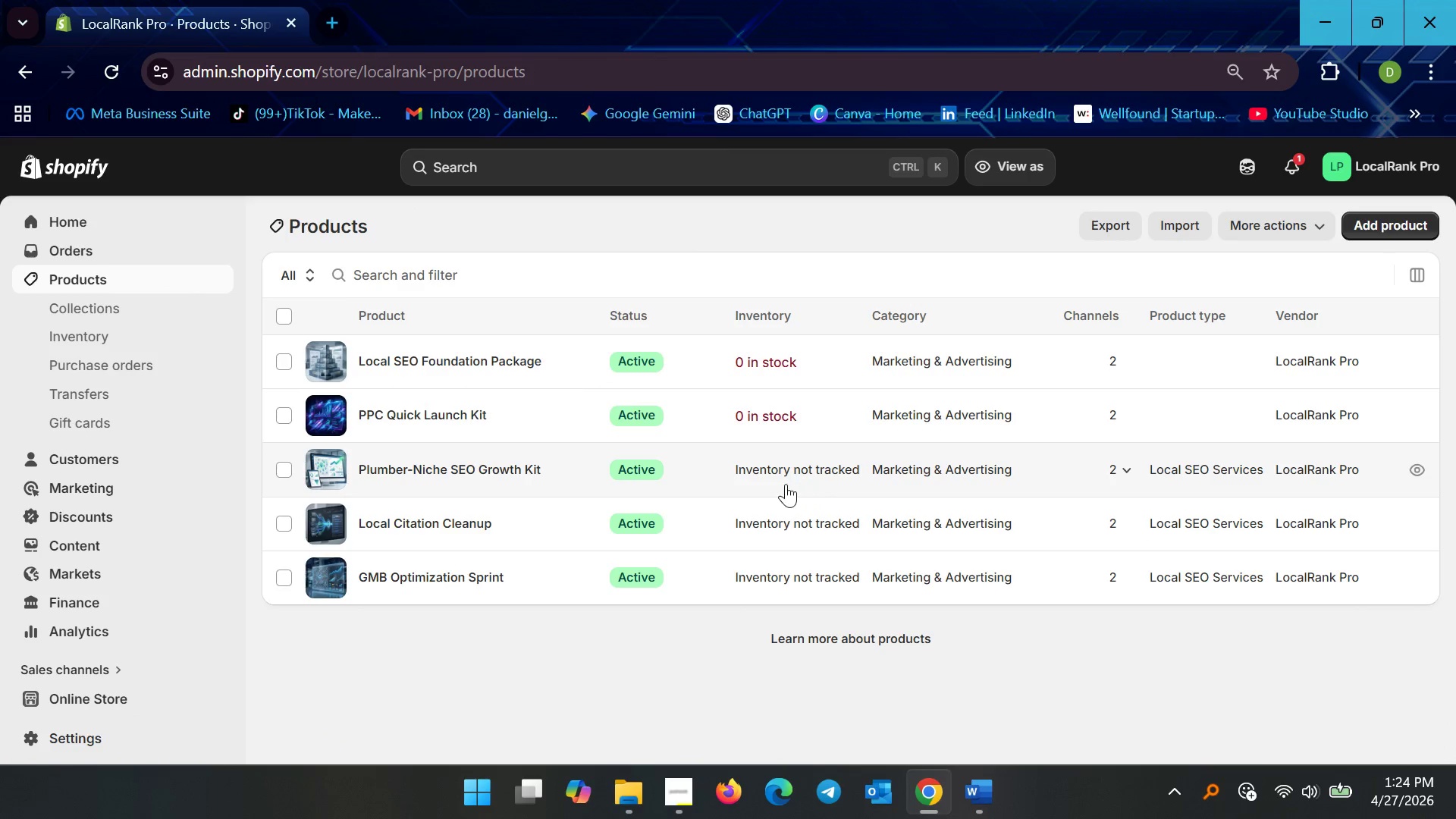 
left_click([511, 469])
 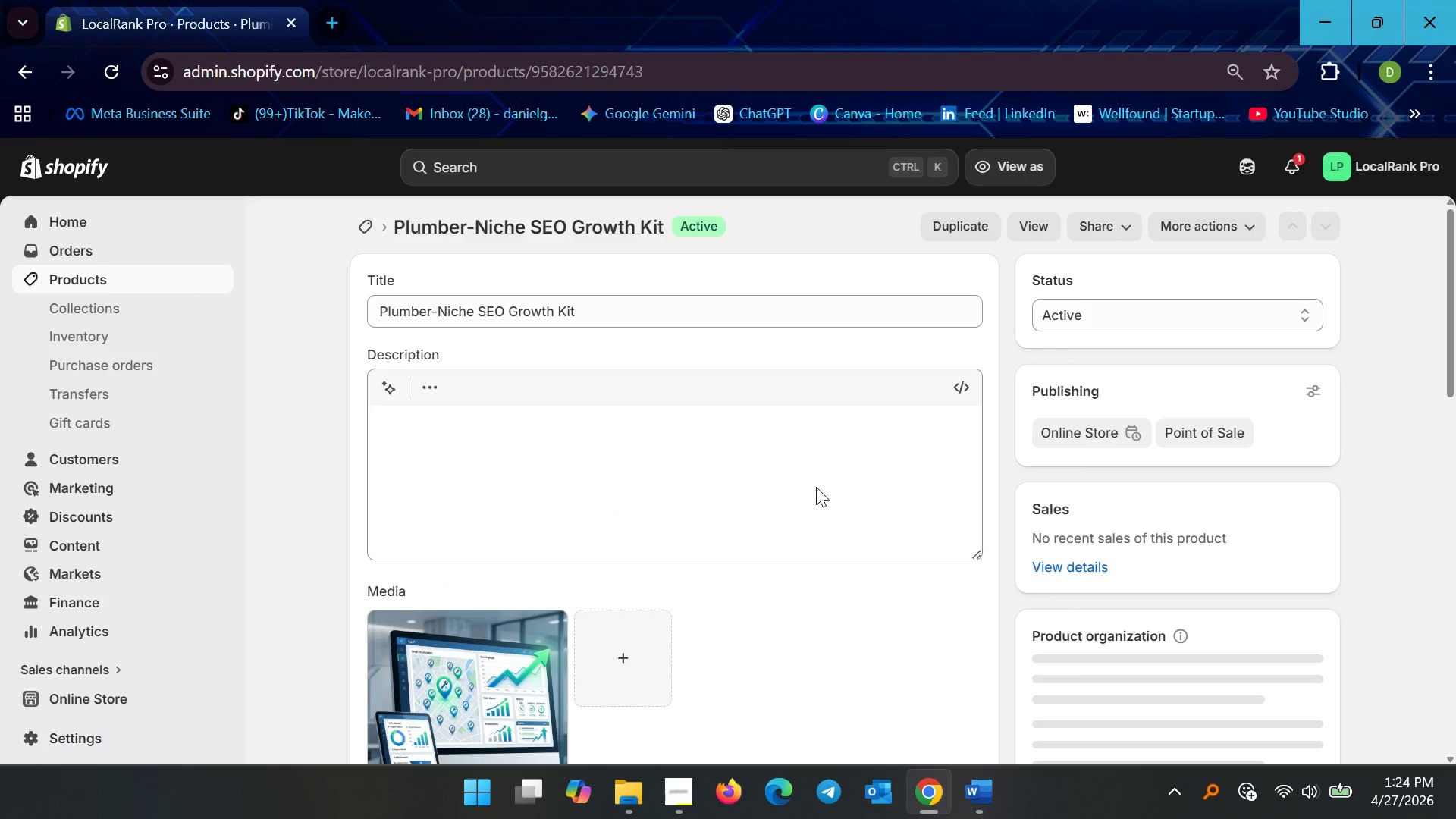 
scroll: coordinate [1105, 563], scroll_direction: down, amount: 17.0
 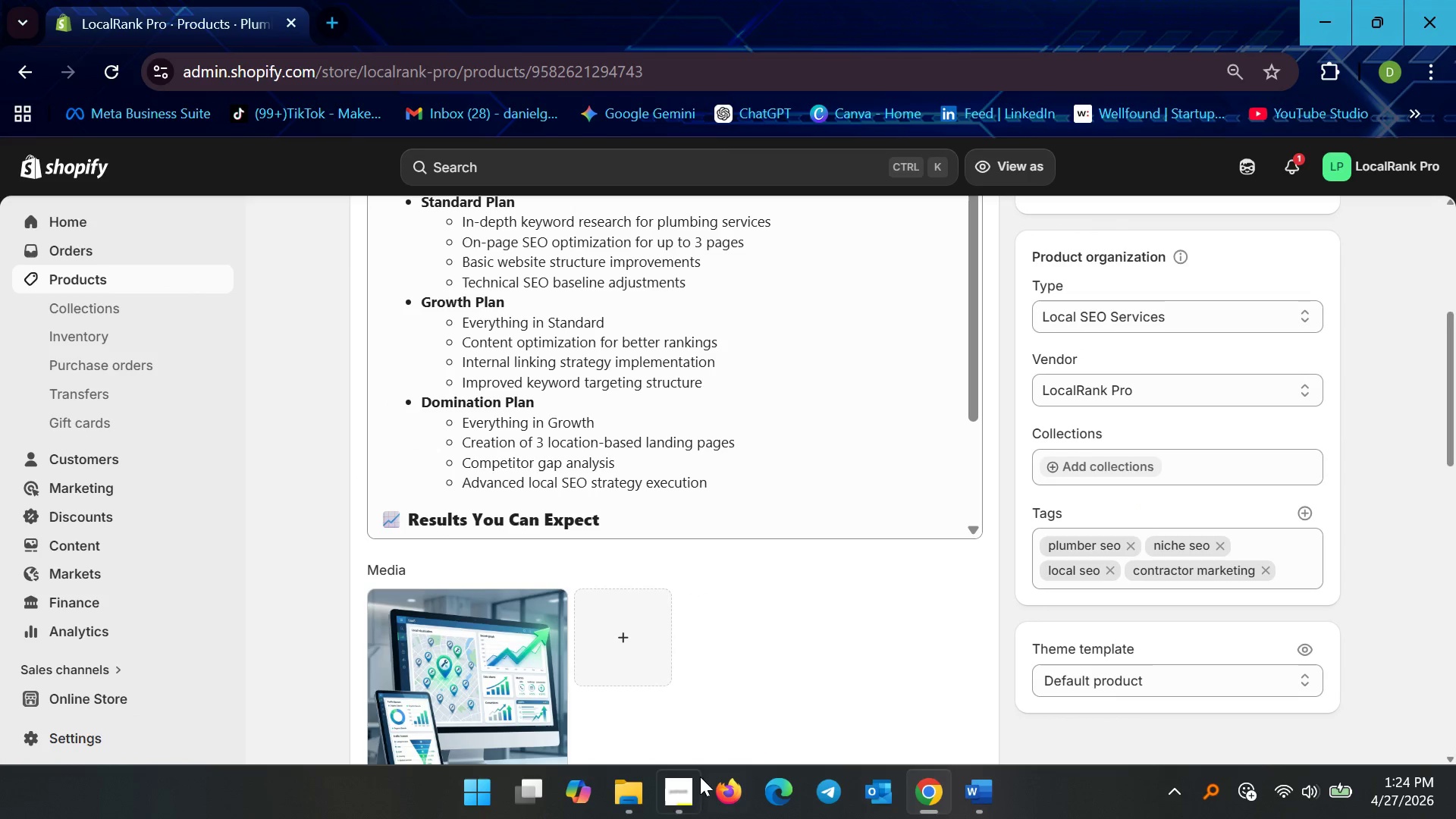 
left_click([686, 798])